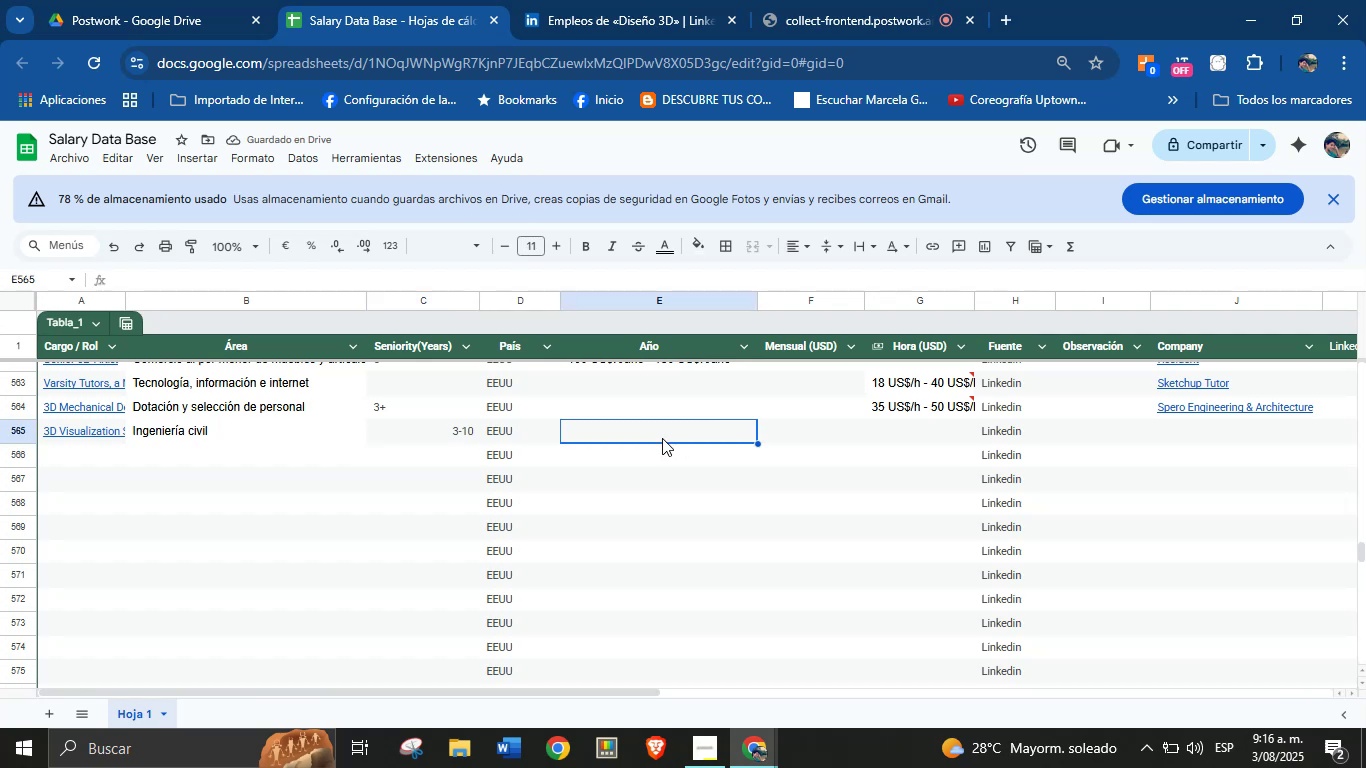 
key(Meta+MetaLeft)
 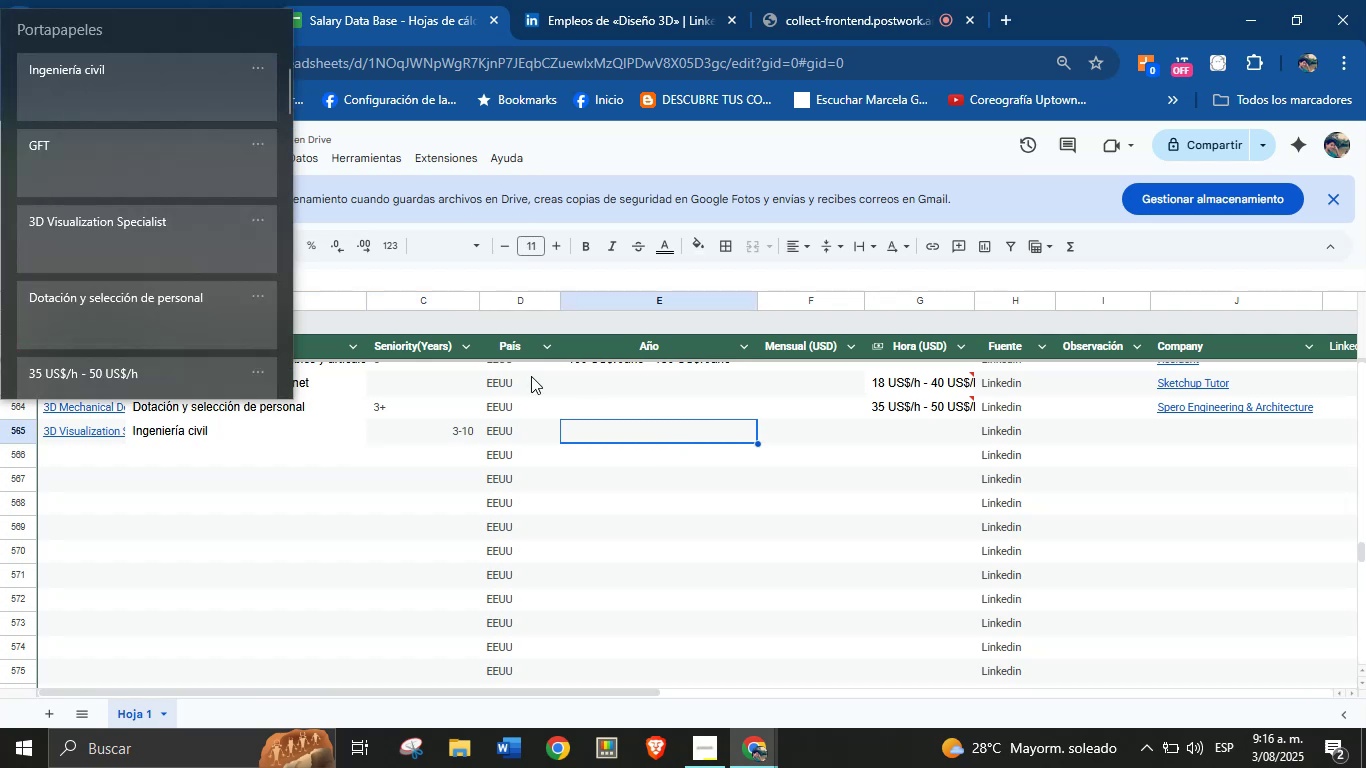 
key(Meta+MetaLeft)
 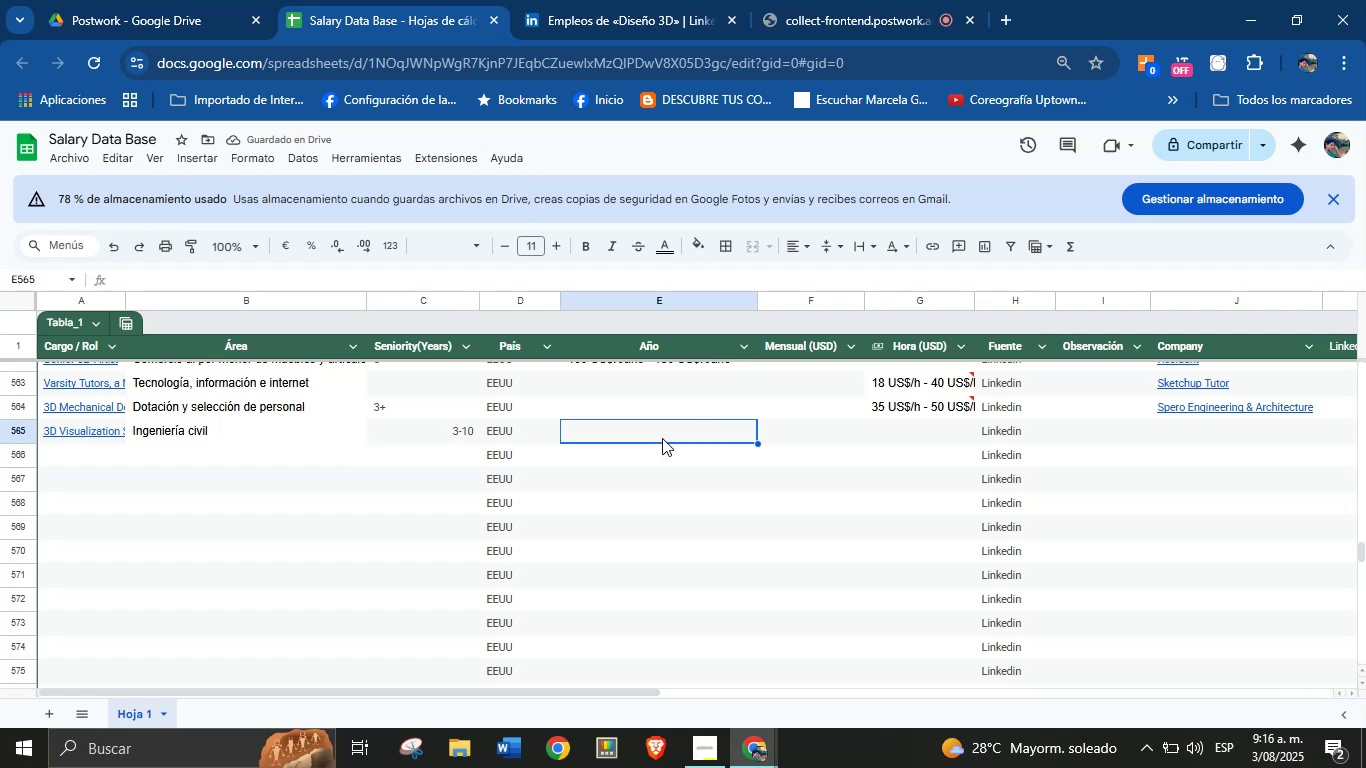 
key(Meta+V)
 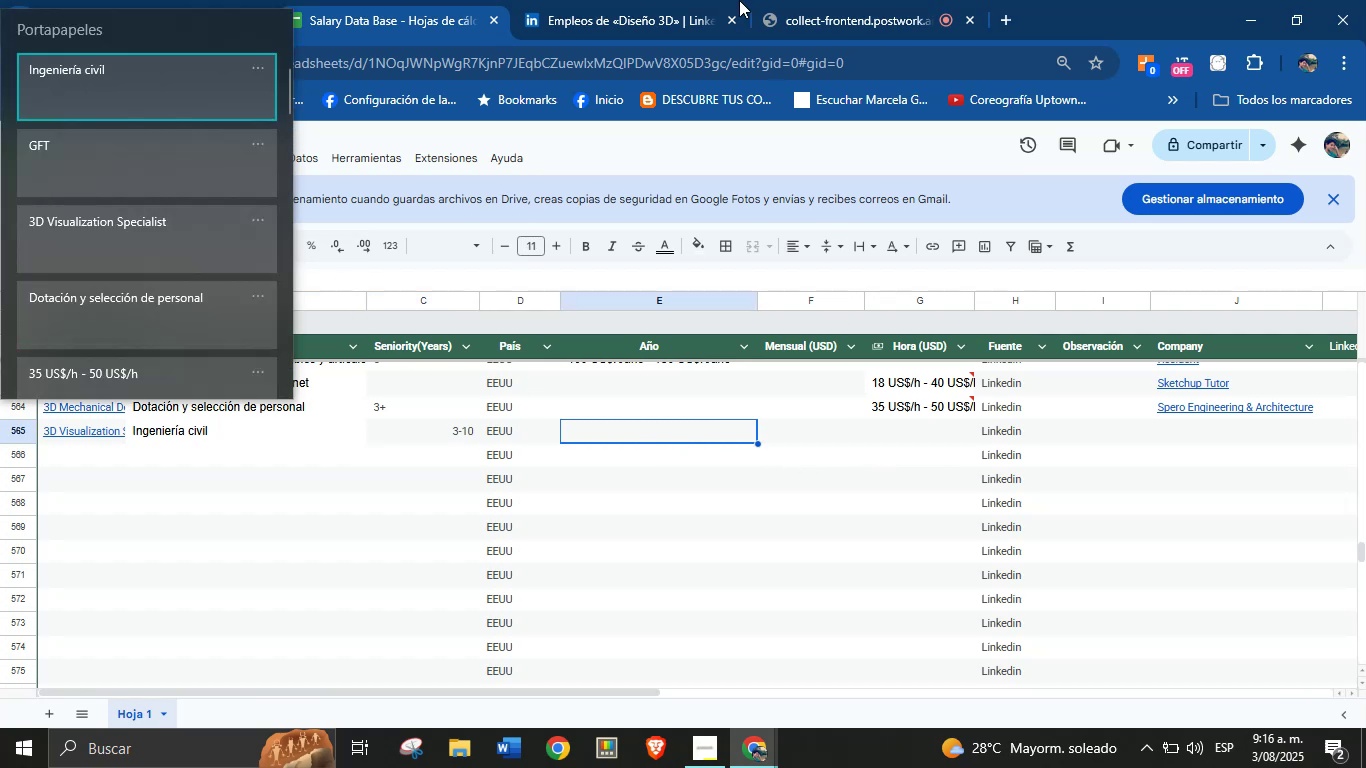 
left_click_drag(start_coordinate=[633, 0], to_coordinate=[628, 0])
 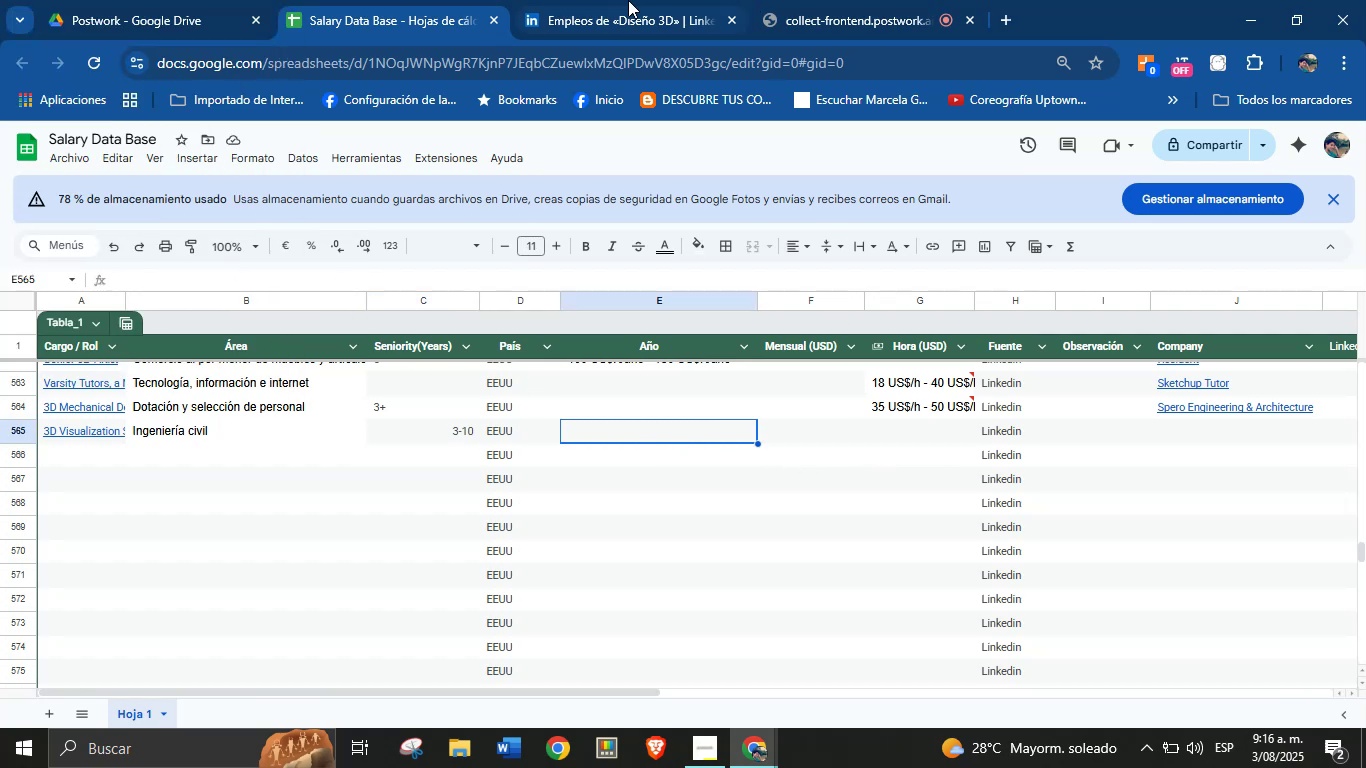 
double_click([628, 0])
 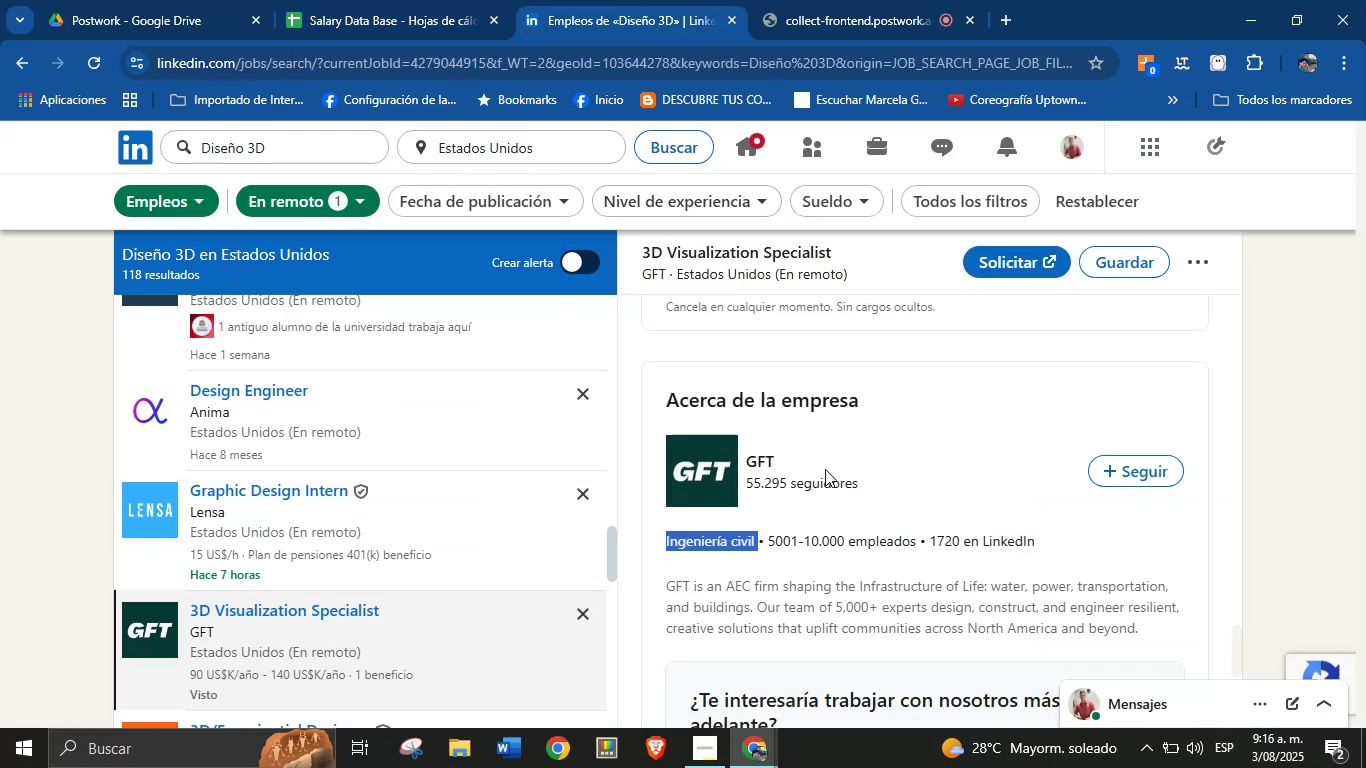 
scroll: coordinate [823, 495], scroll_direction: up, amount: 45.0
 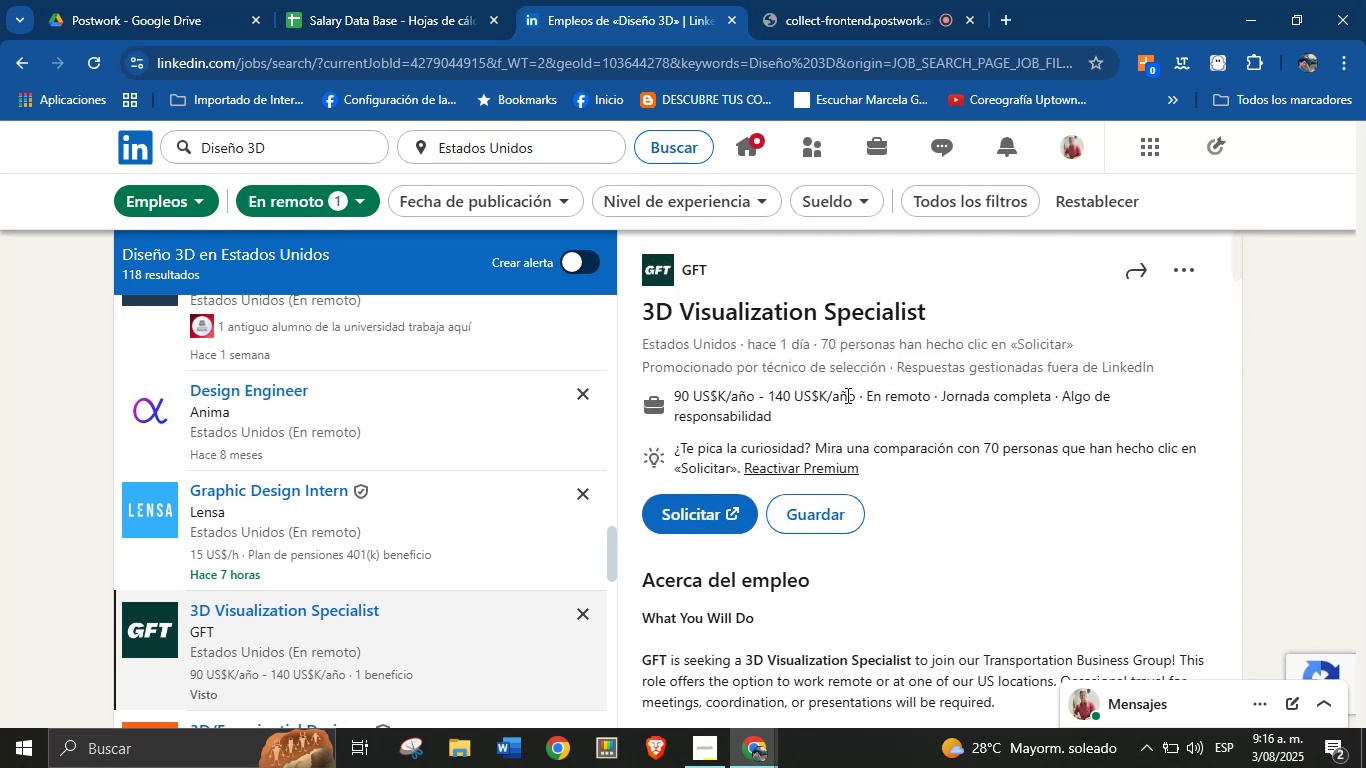 
left_click_drag(start_coordinate=[853, 394], to_coordinate=[674, 401])
 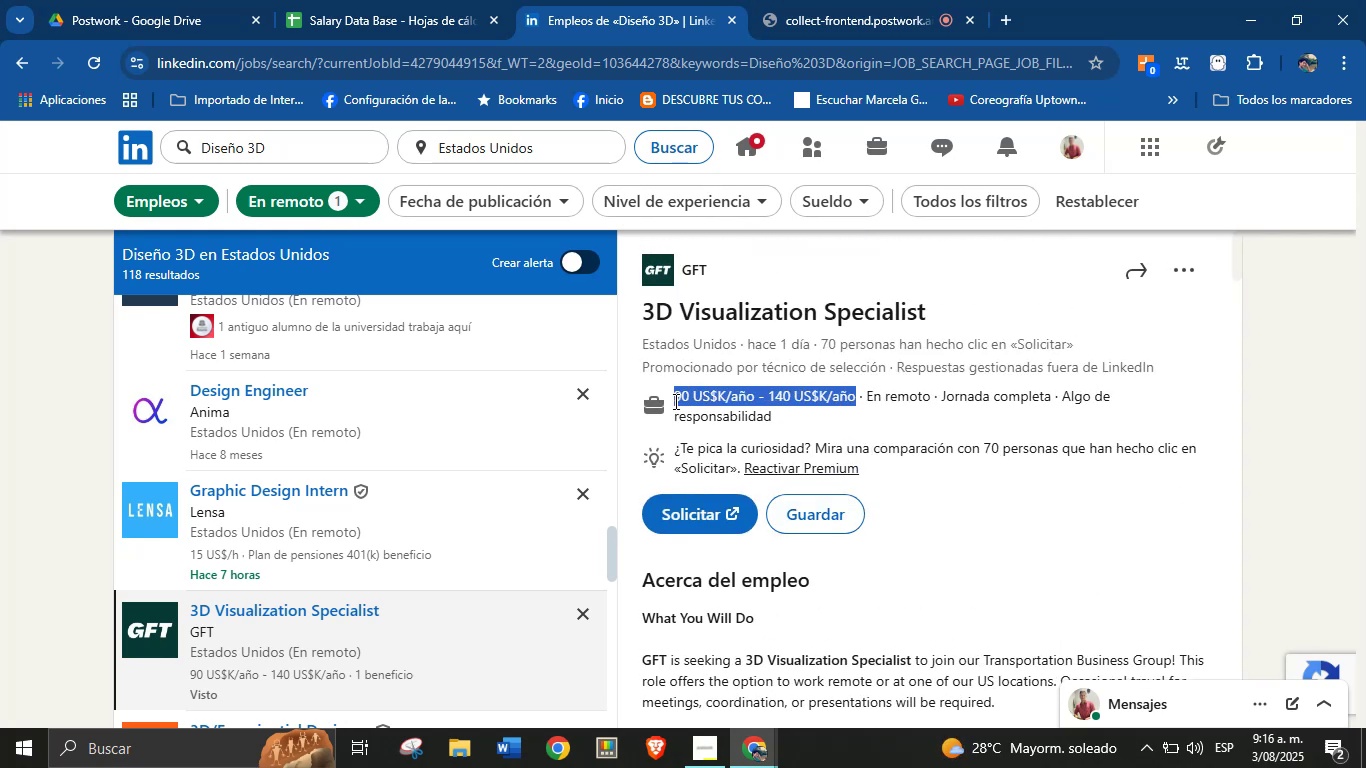 
key(Alt+Control+ControlLeft)
 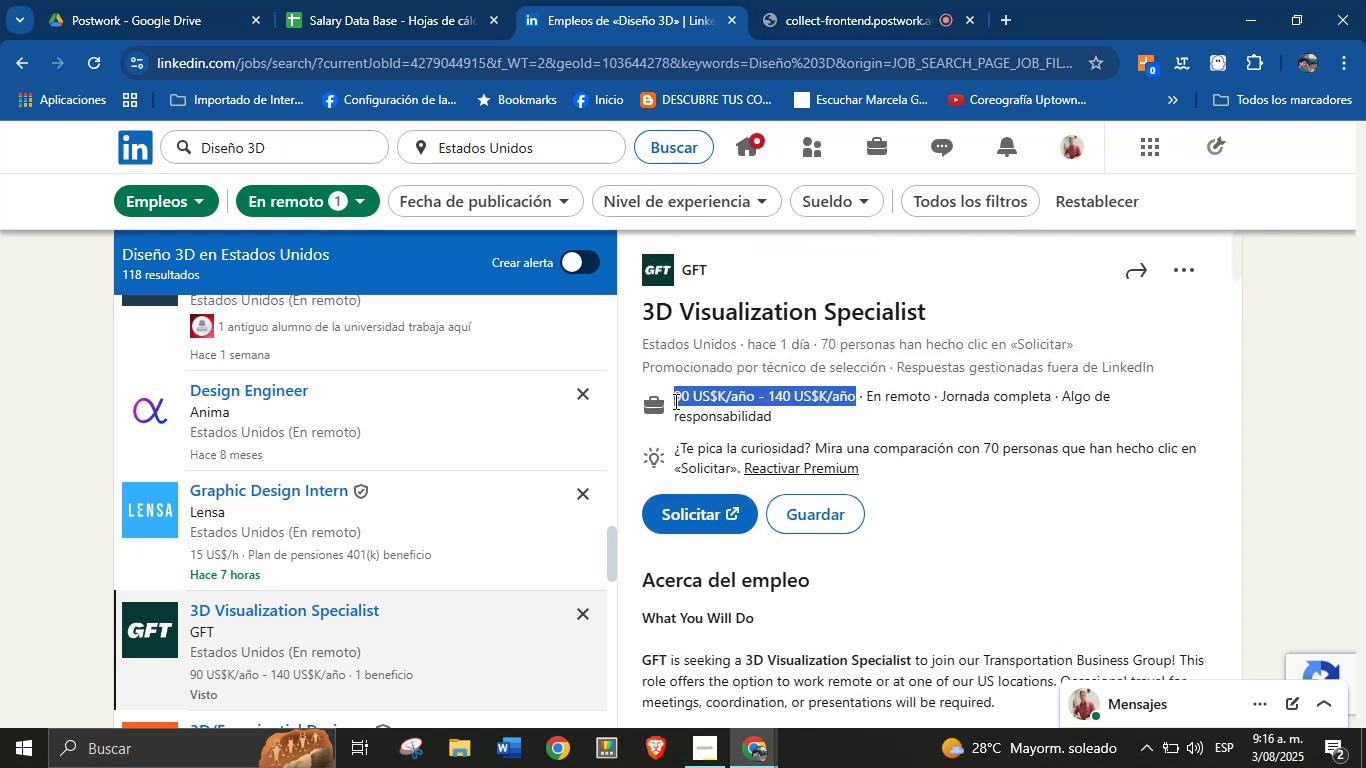 
key(Alt+AltLeft)
 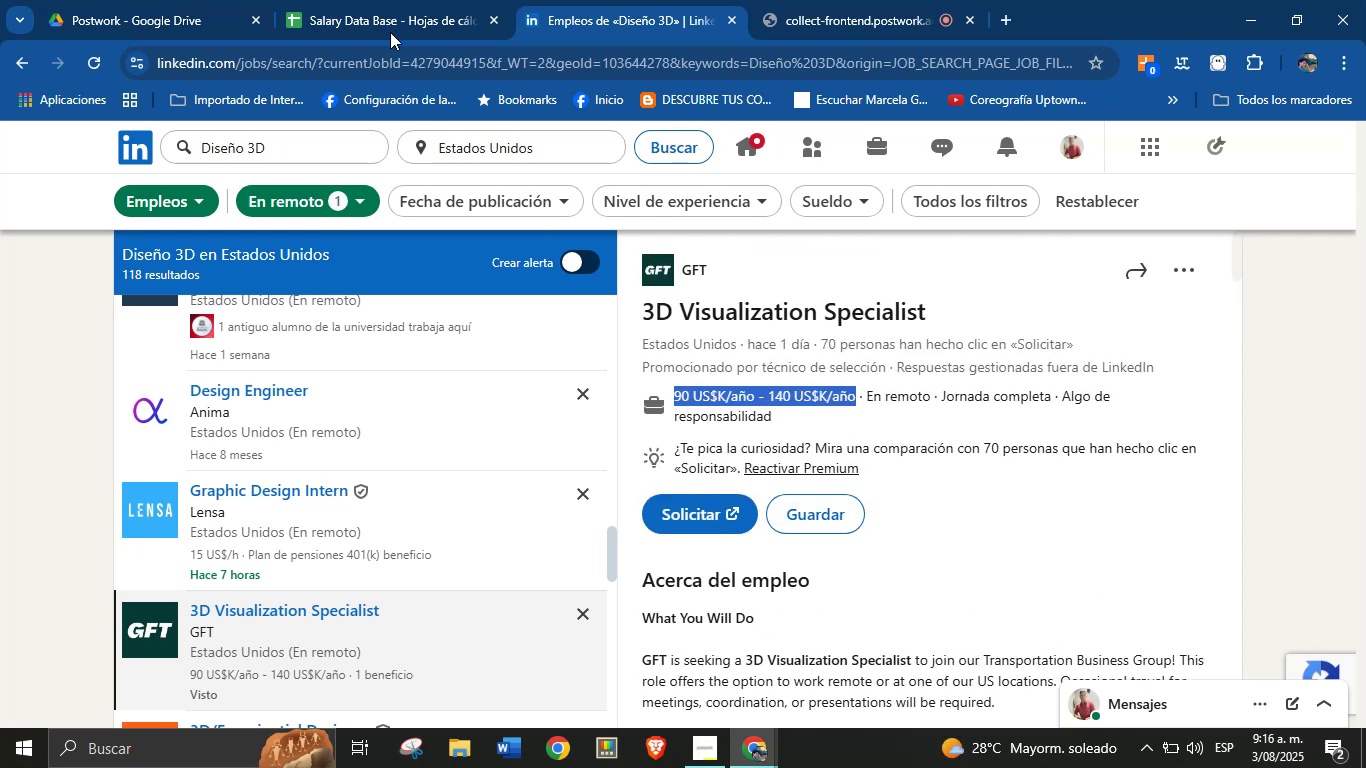 
key(Alt+Control+C)
 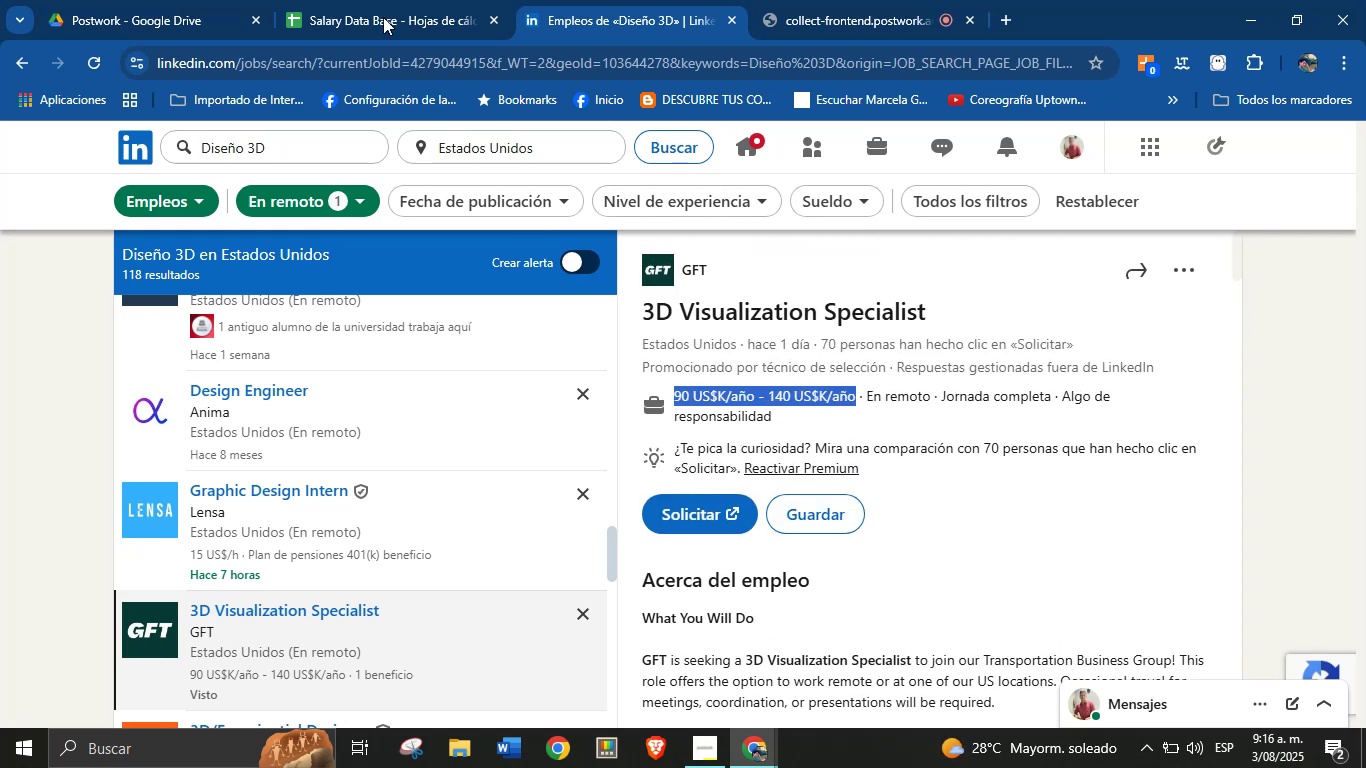 
left_click([374, 0])
 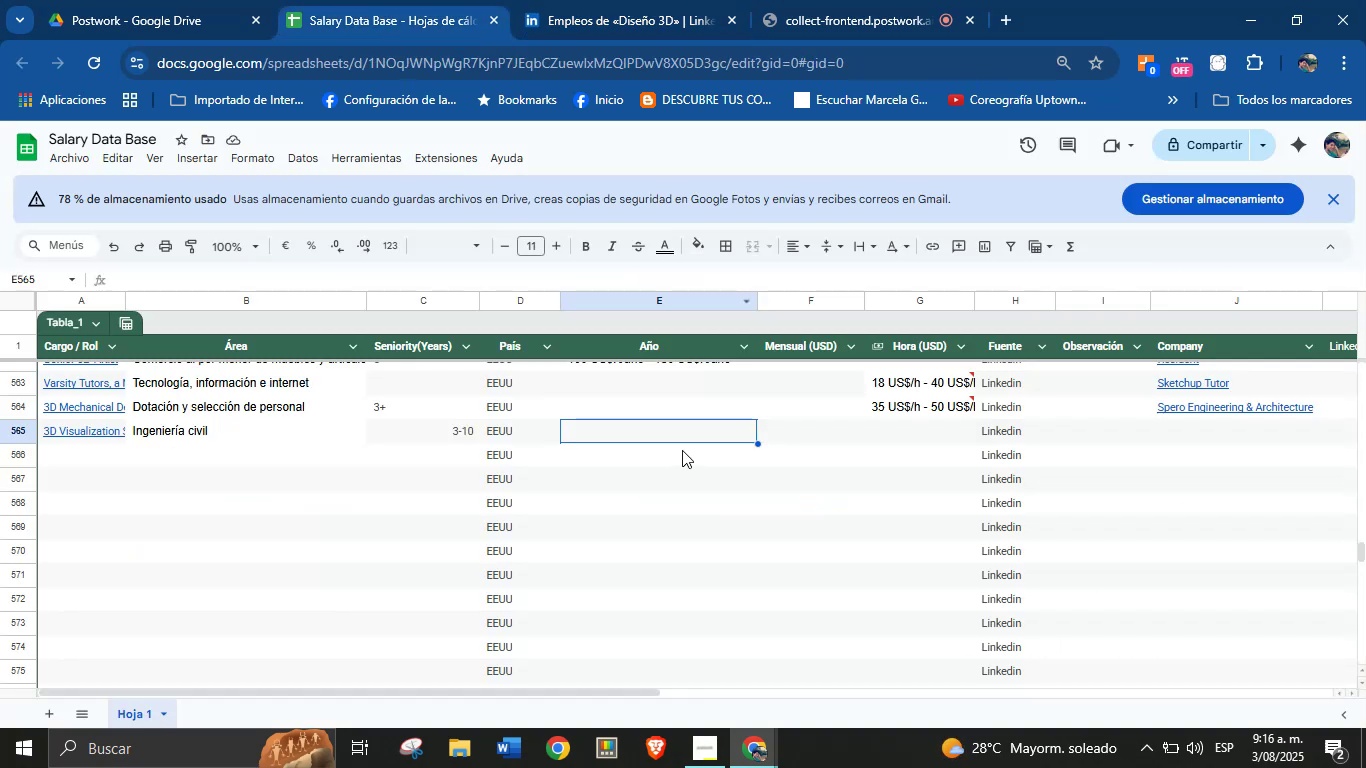 
key(Meta+MetaLeft)
 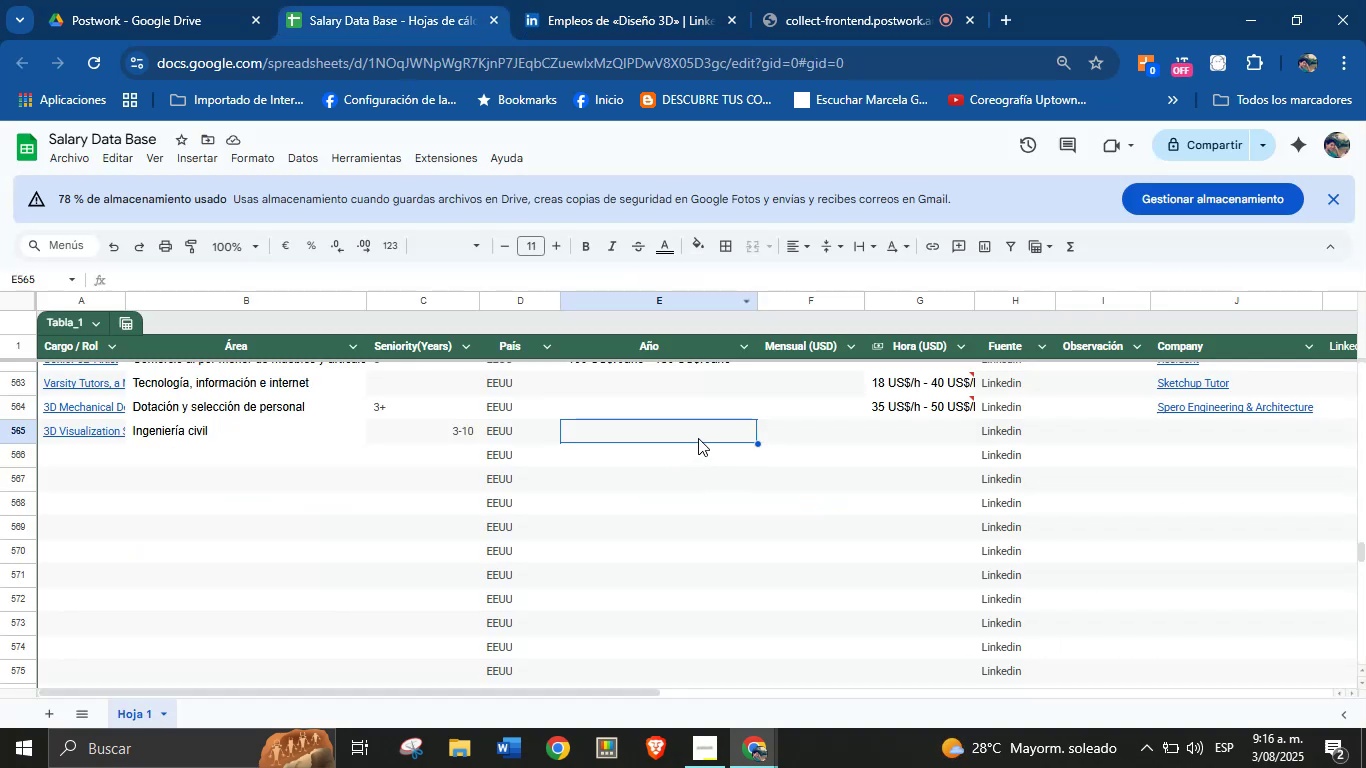 
key(Meta+MetaLeft)
 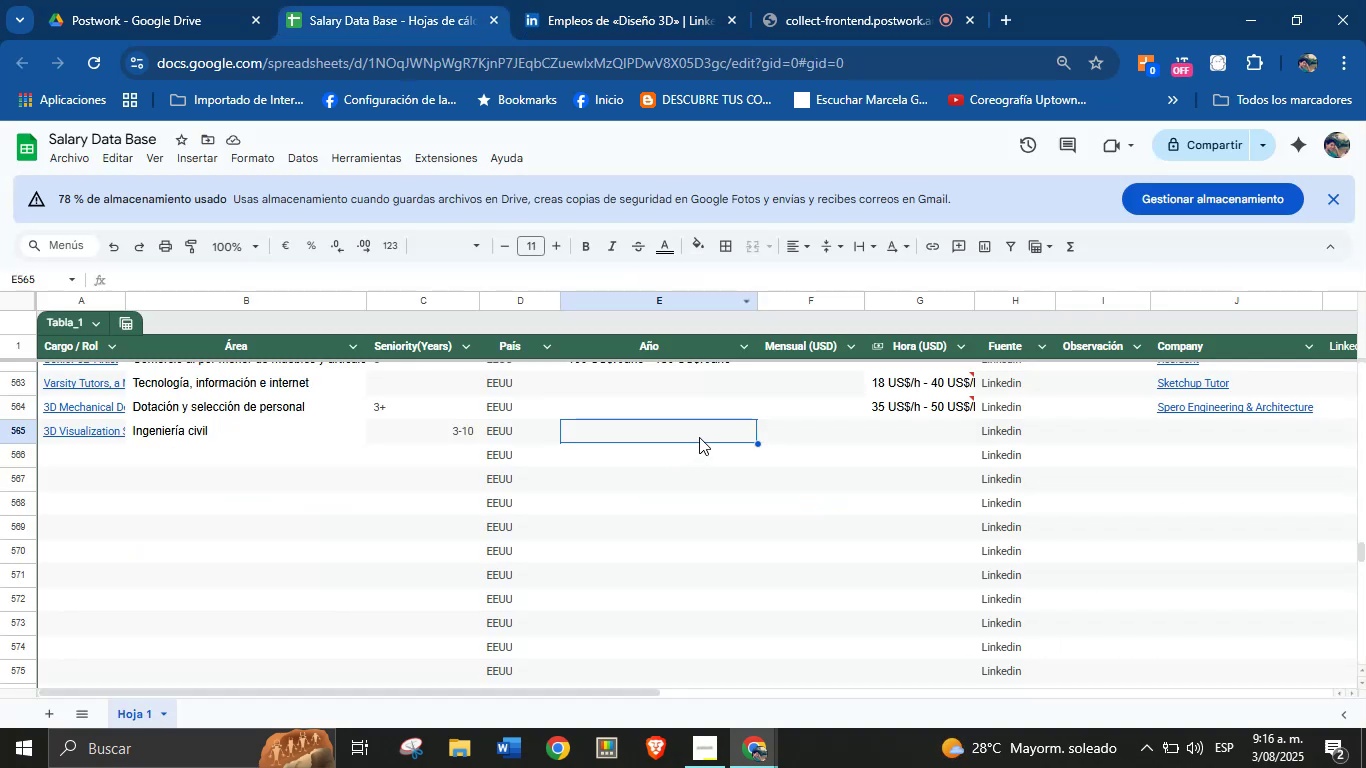 
key(Meta+V)
 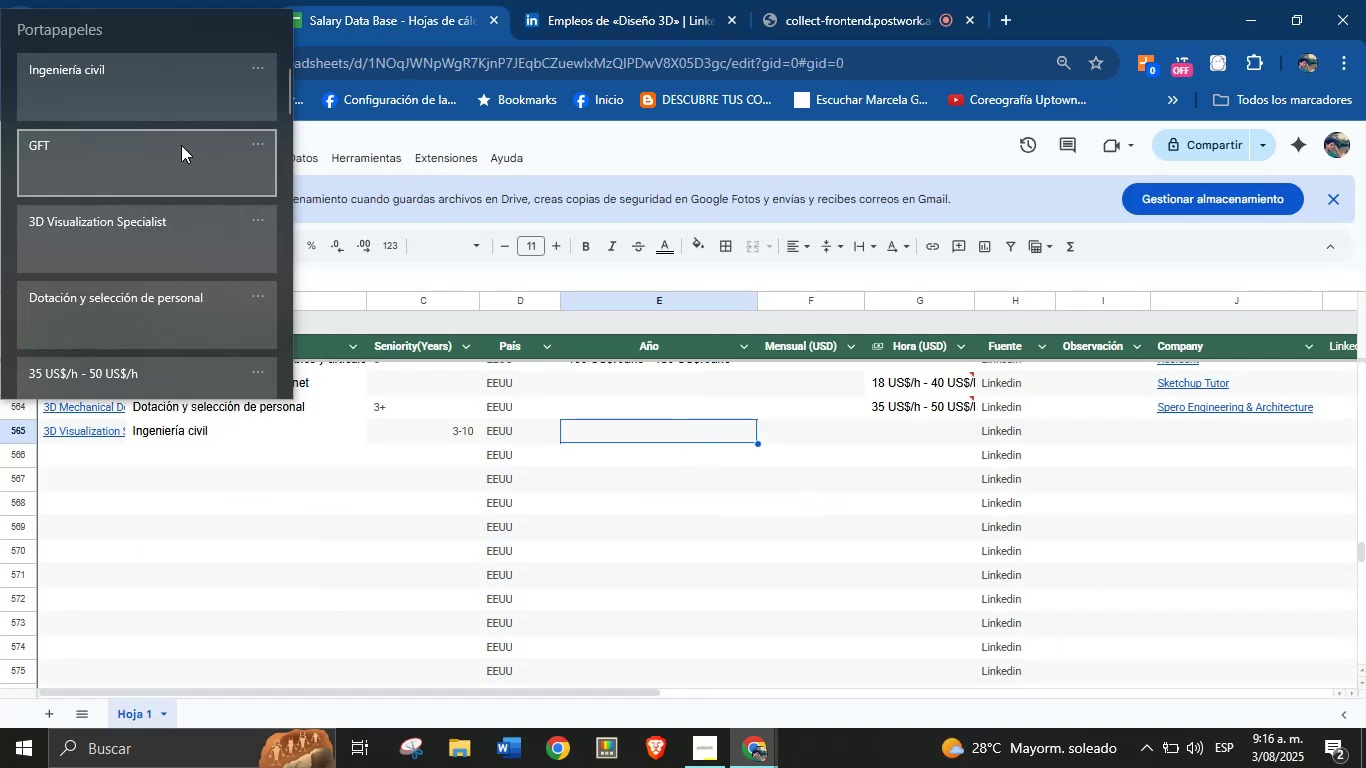 
left_click([160, 96])
 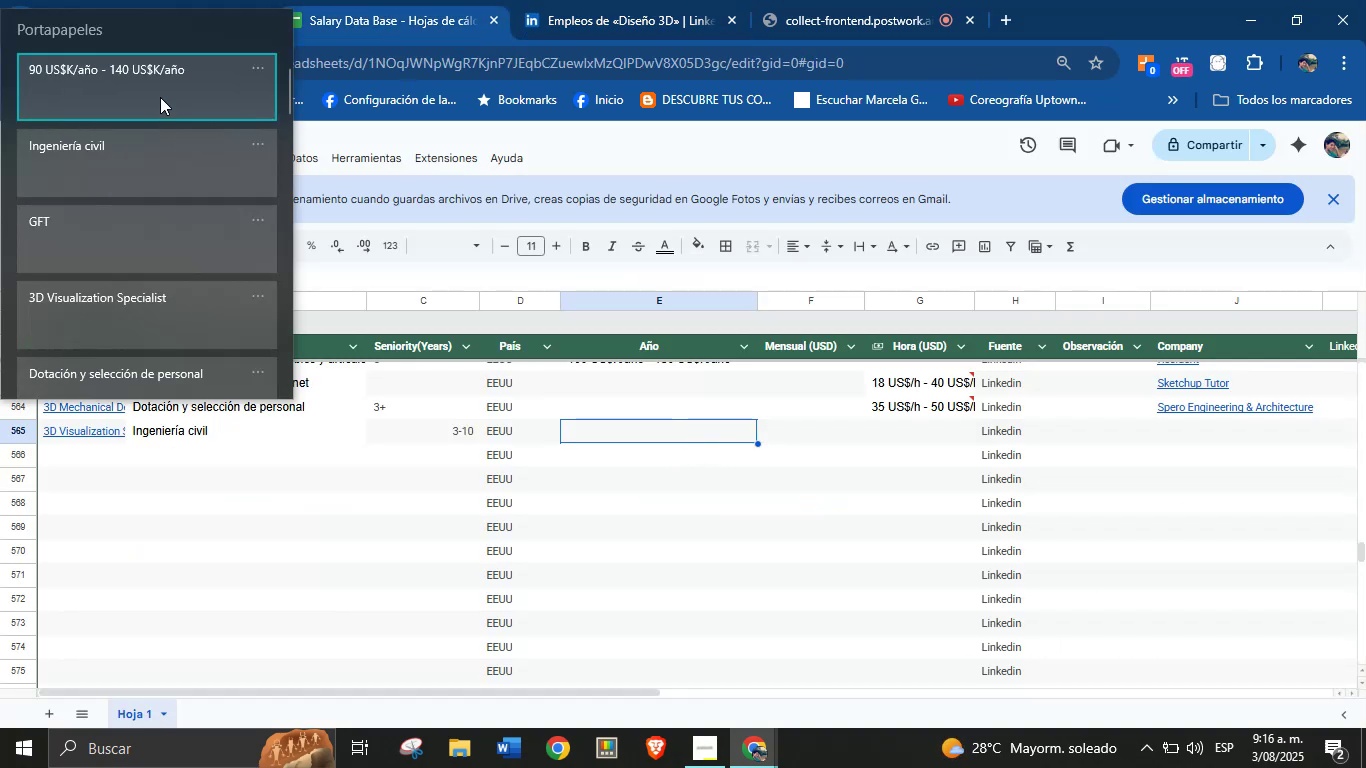 
key(Control+ControlLeft)
 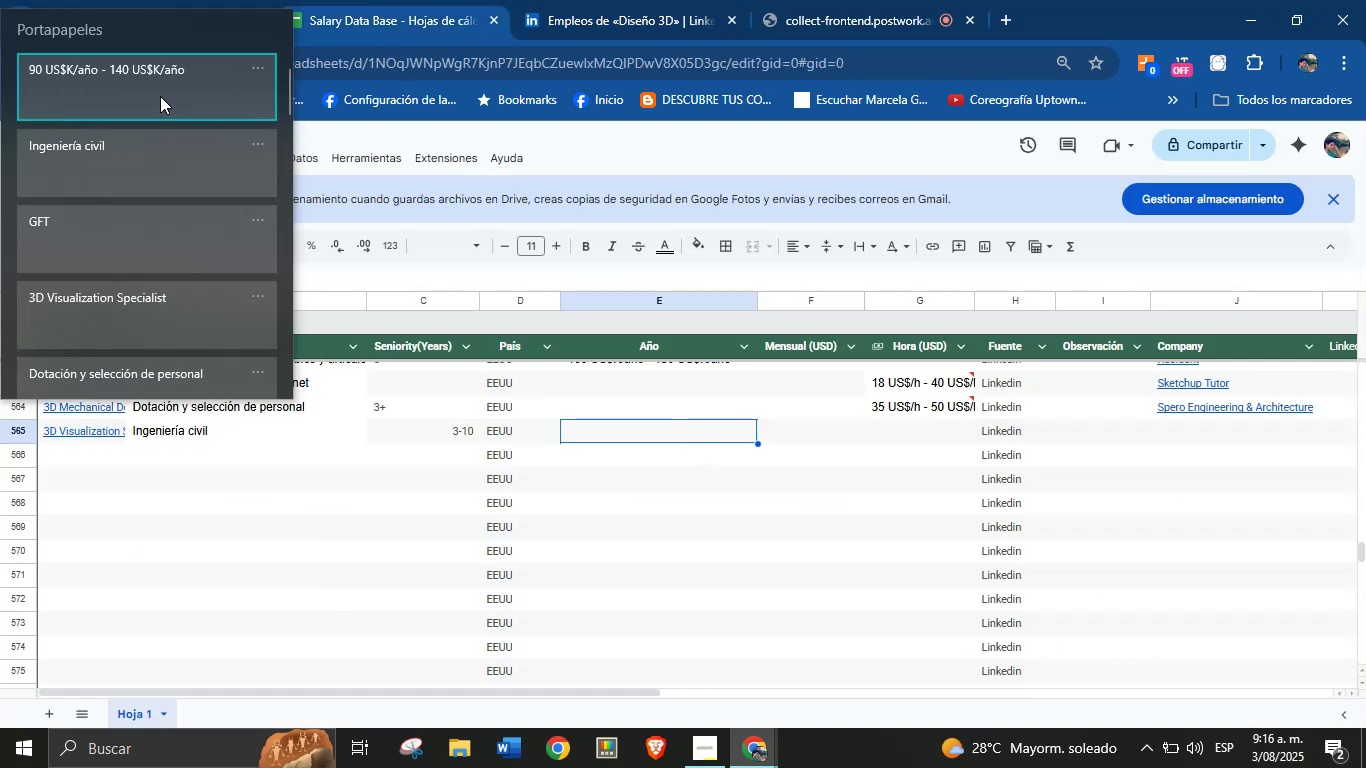 
key(Control+V)
 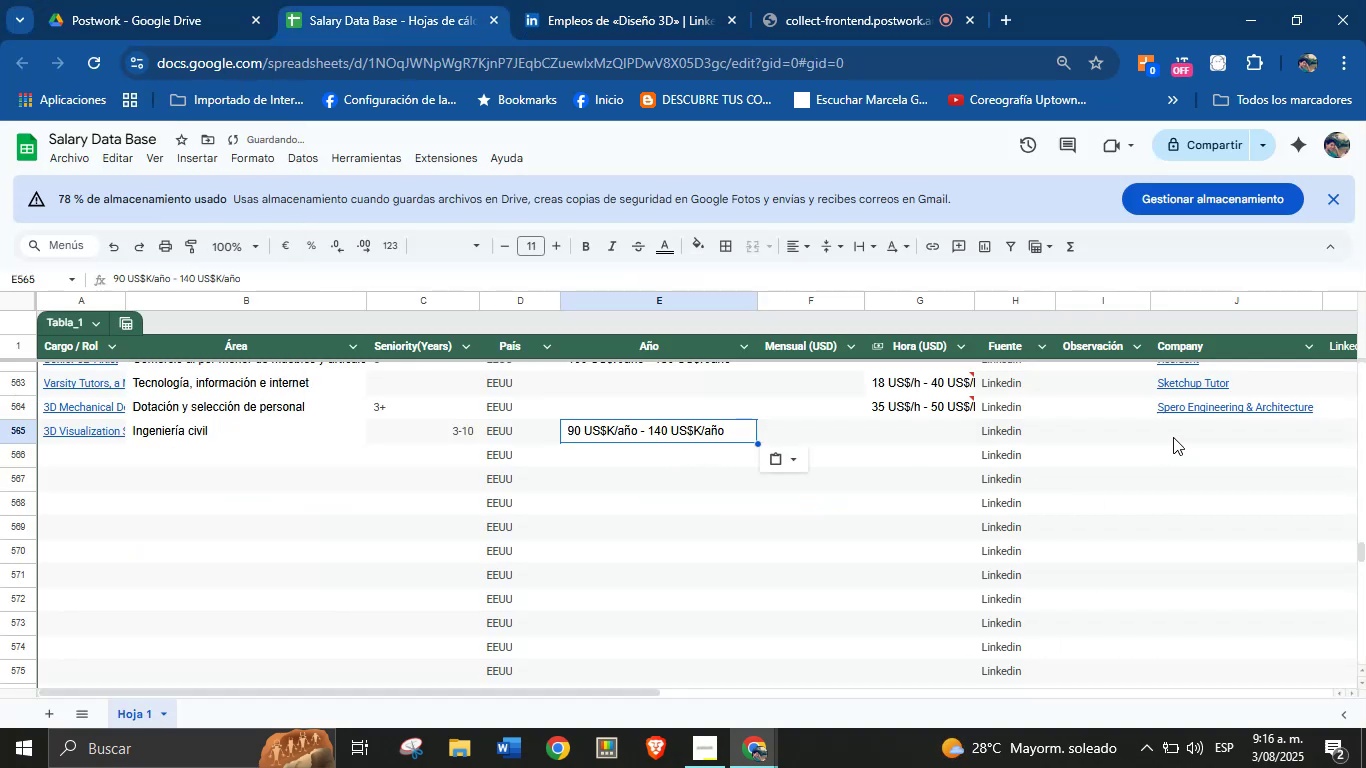 
left_click([1187, 437])
 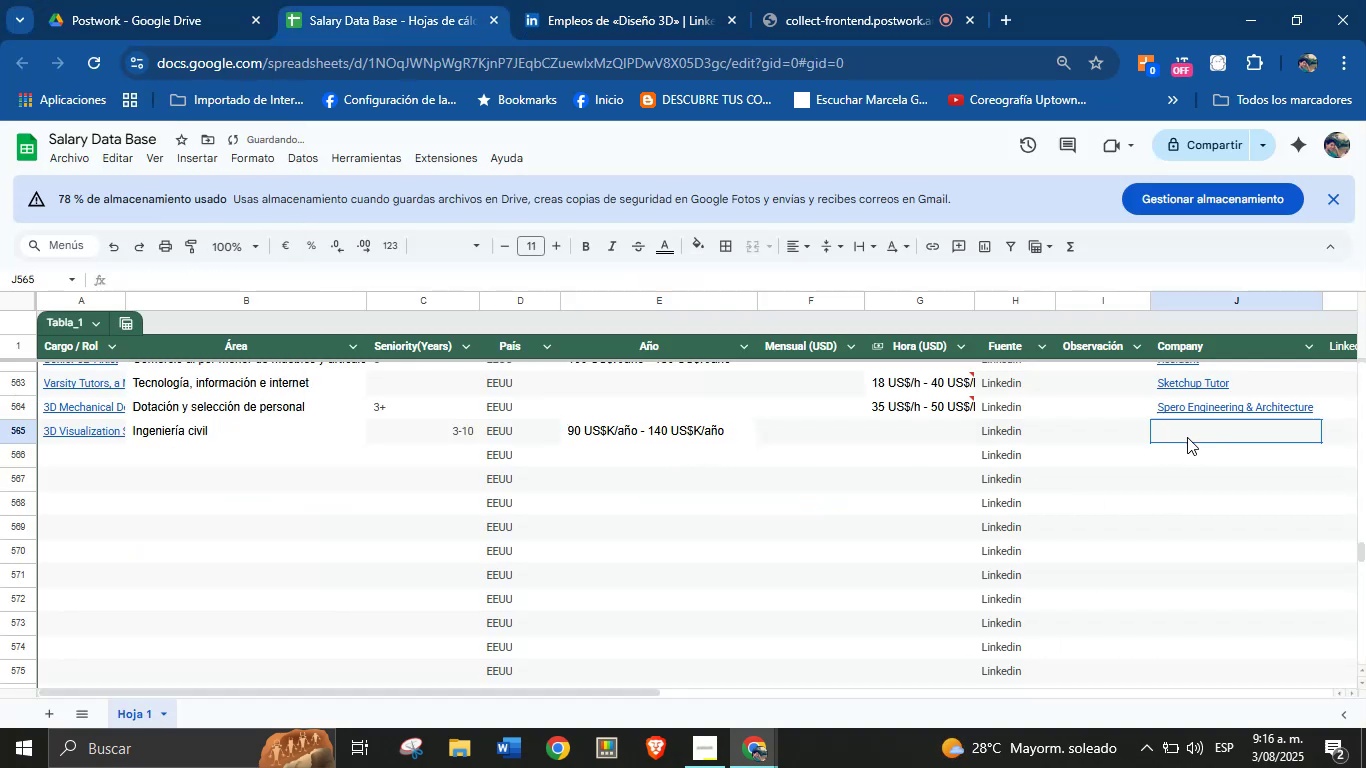 
key(Meta+MetaLeft)
 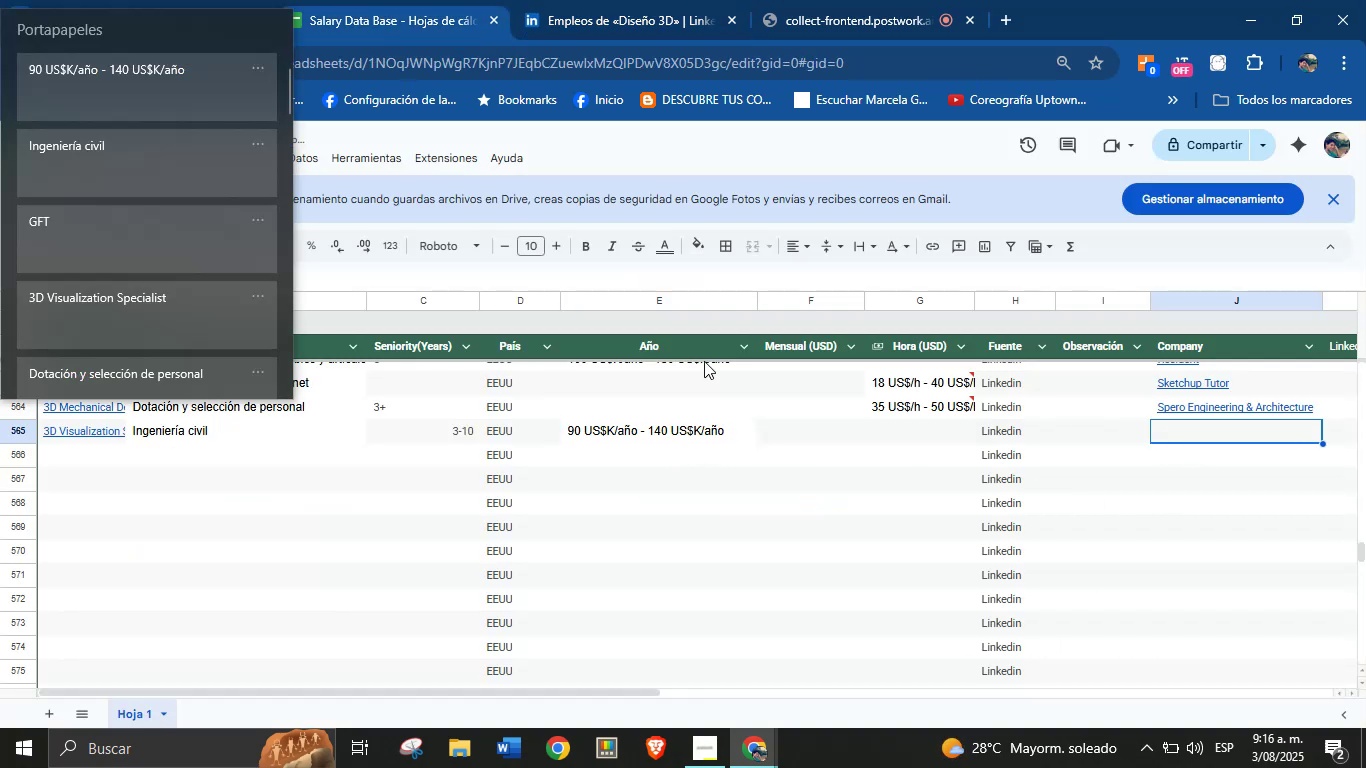 
key(Meta+MetaLeft)
 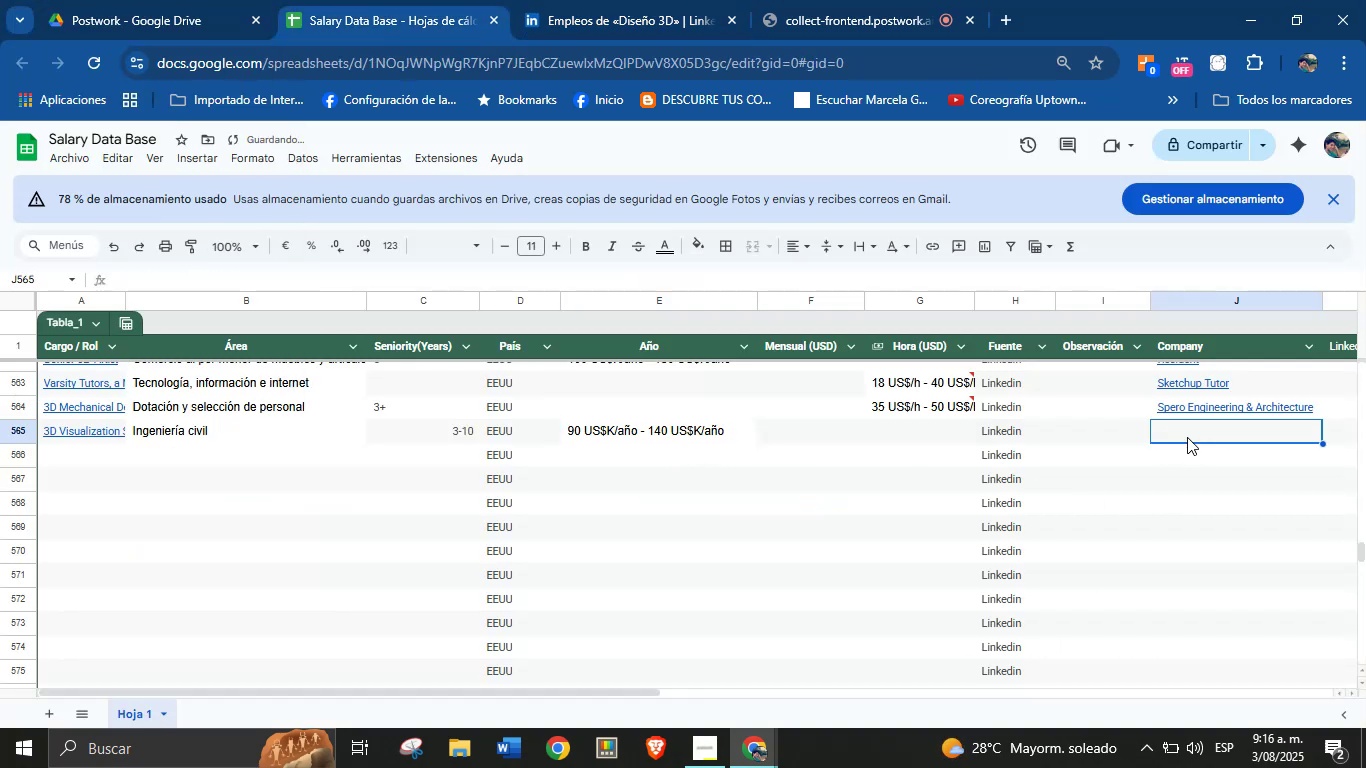 
key(Meta+V)
 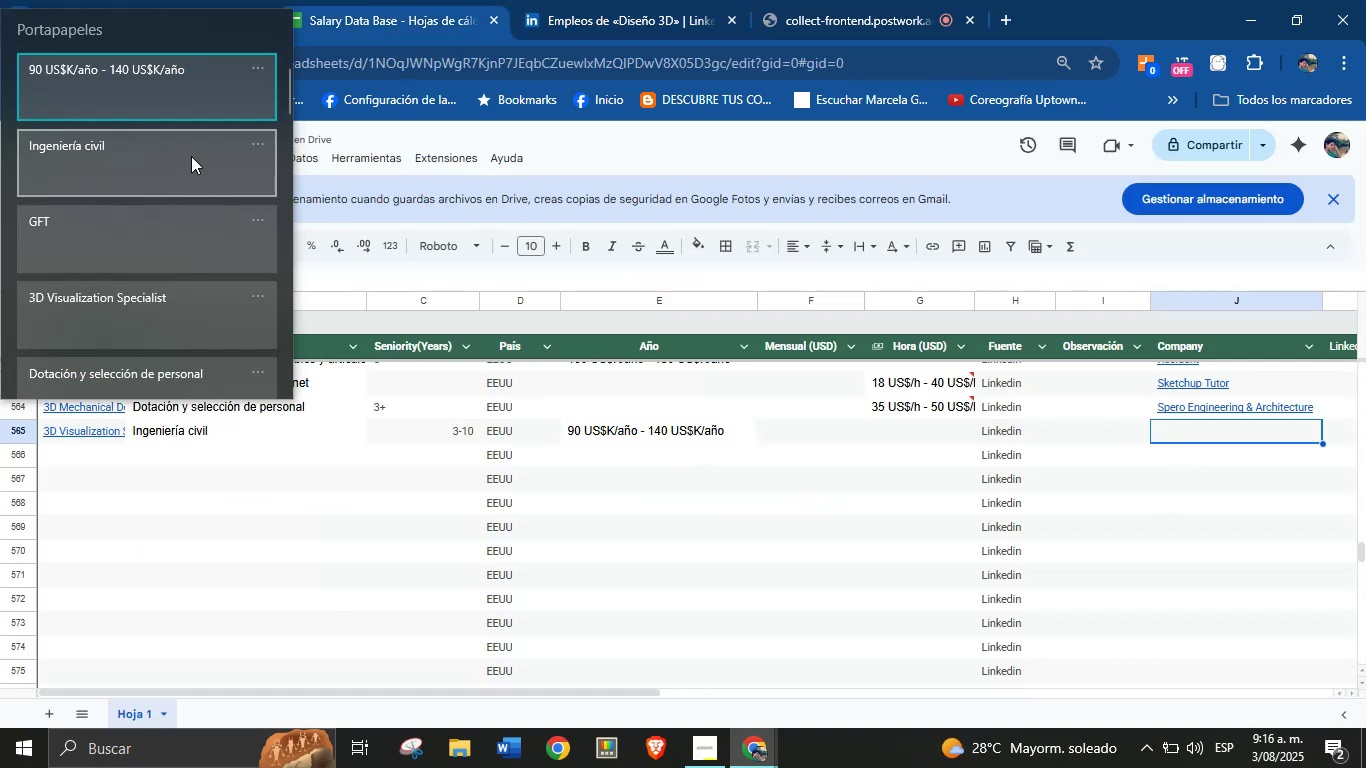 
left_click([133, 239])
 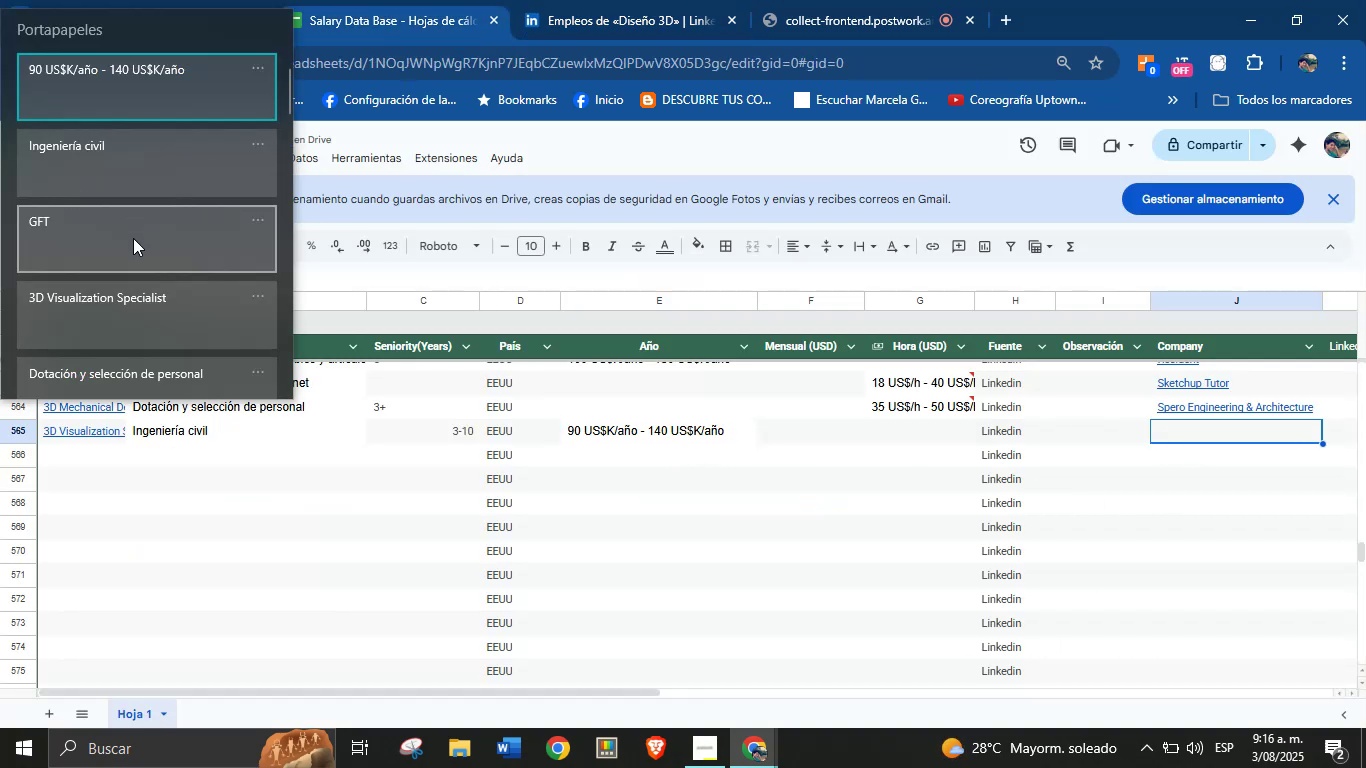 
key(Control+ControlLeft)
 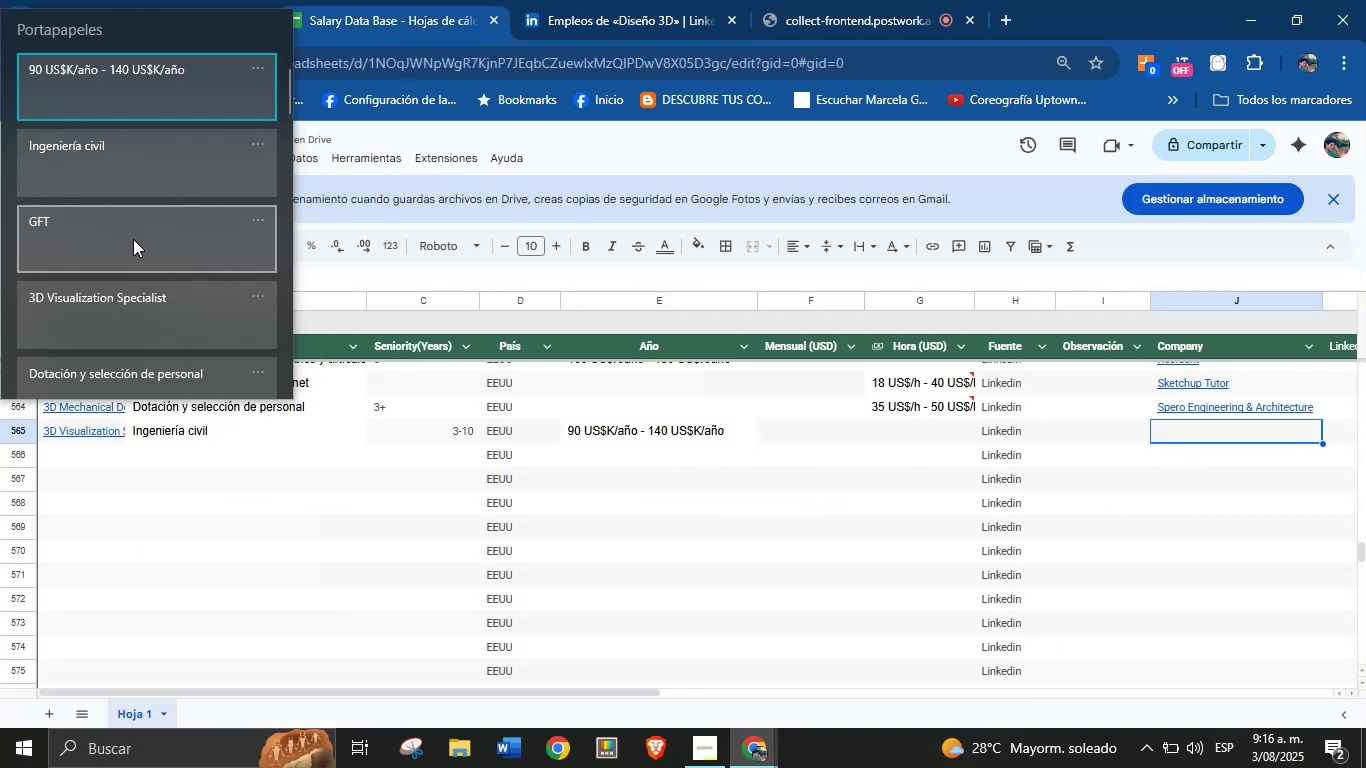 
key(Control+V)
 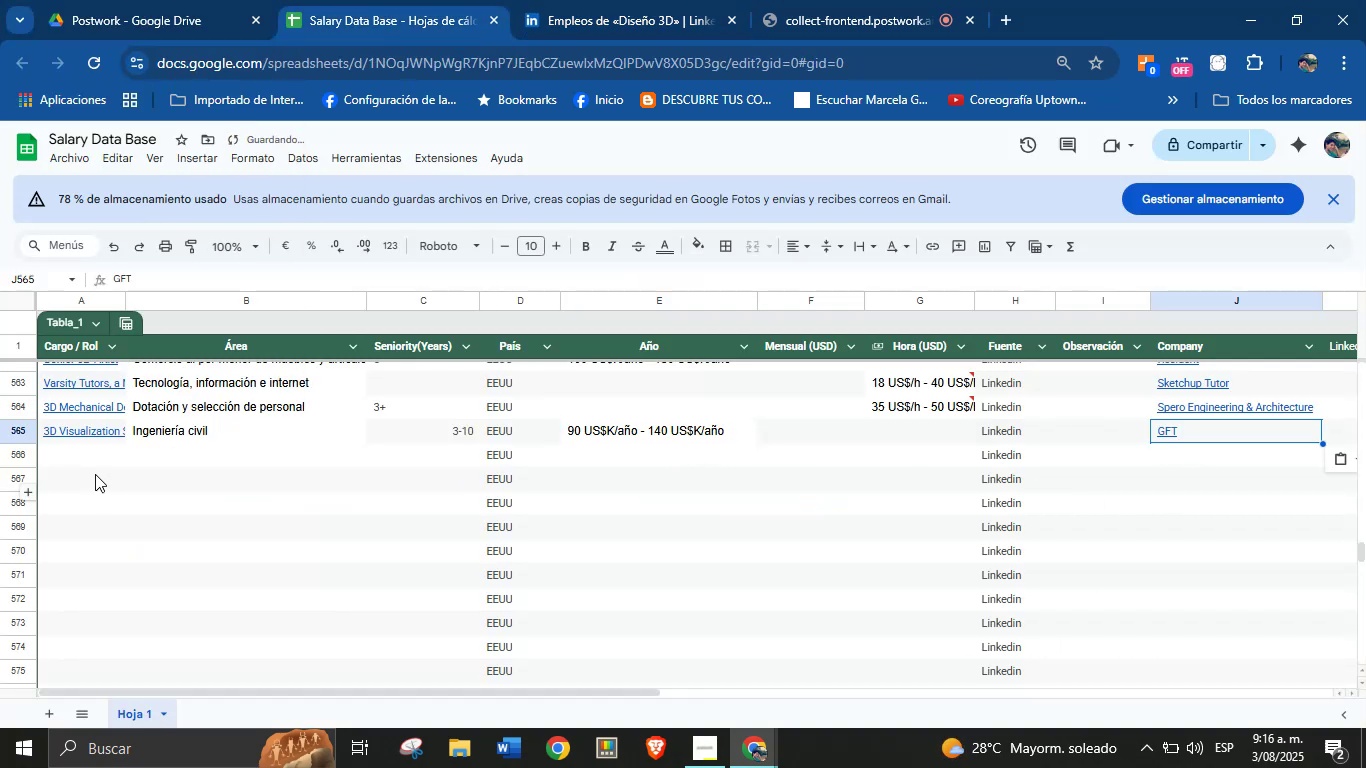 
left_click([94, 458])
 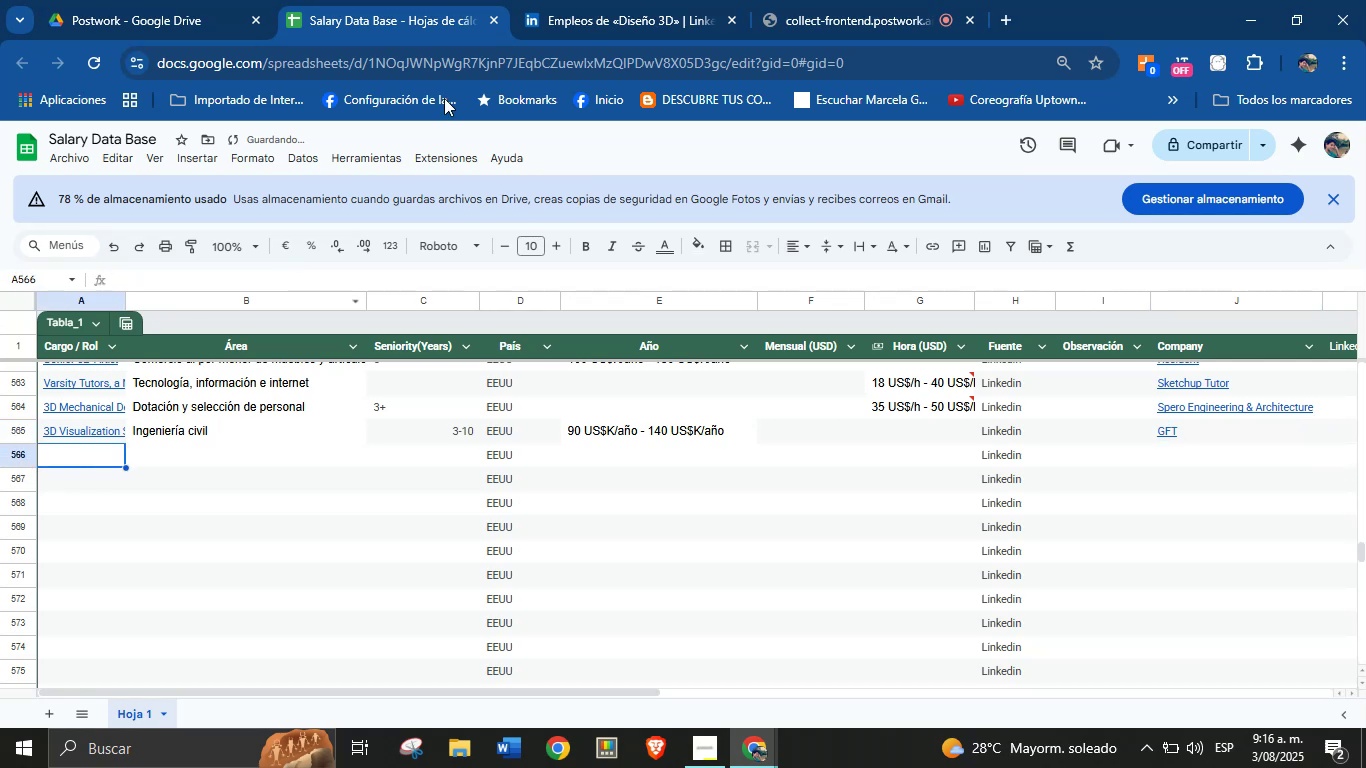 
left_click([560, 12])
 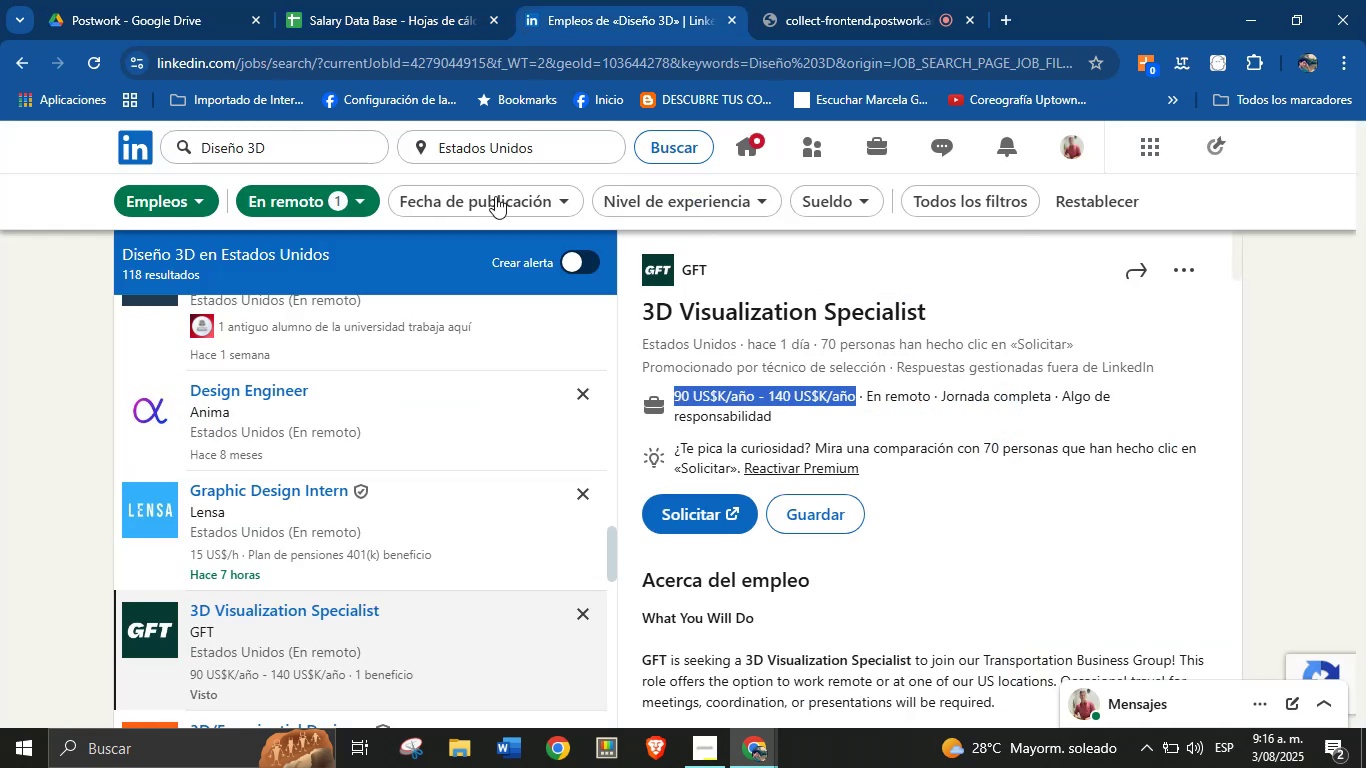 
scroll: coordinate [367, 495], scroll_direction: down, amount: 8.0
 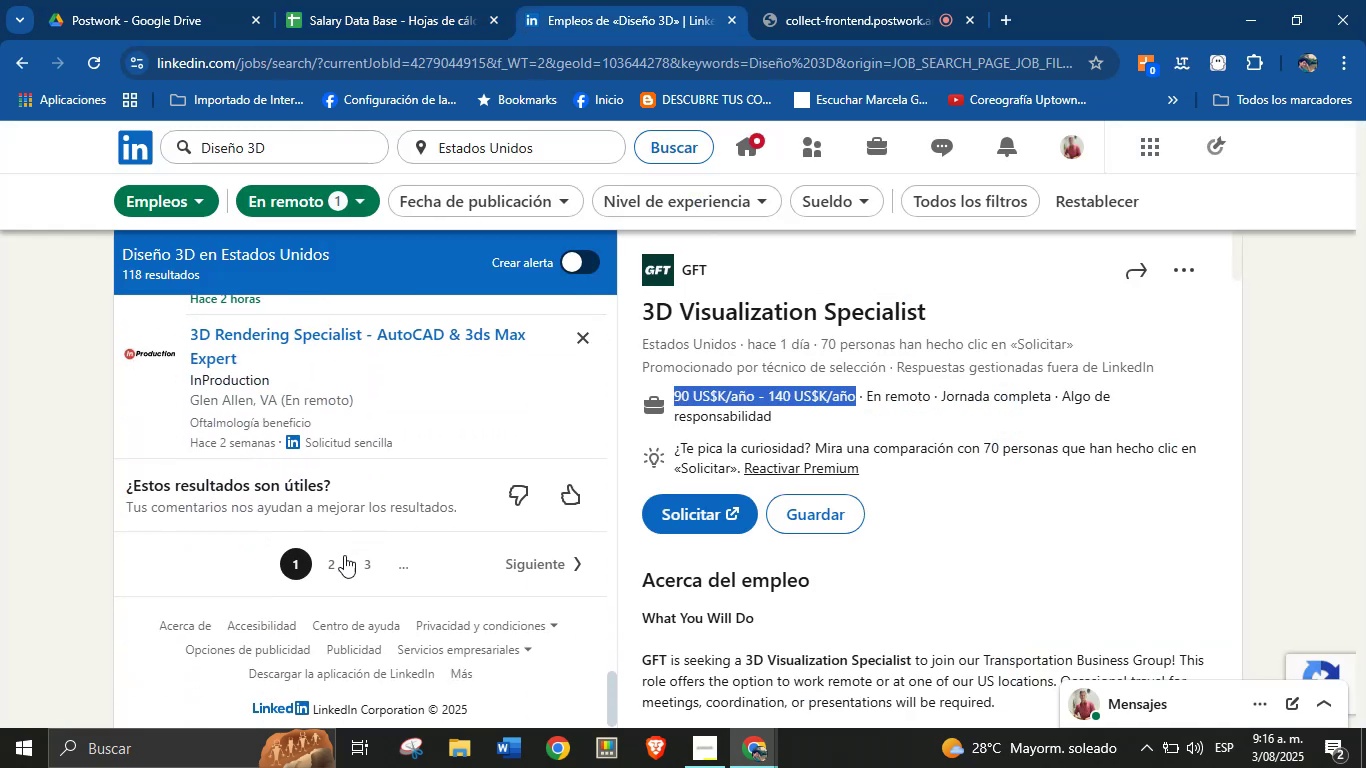 
left_click([338, 560])
 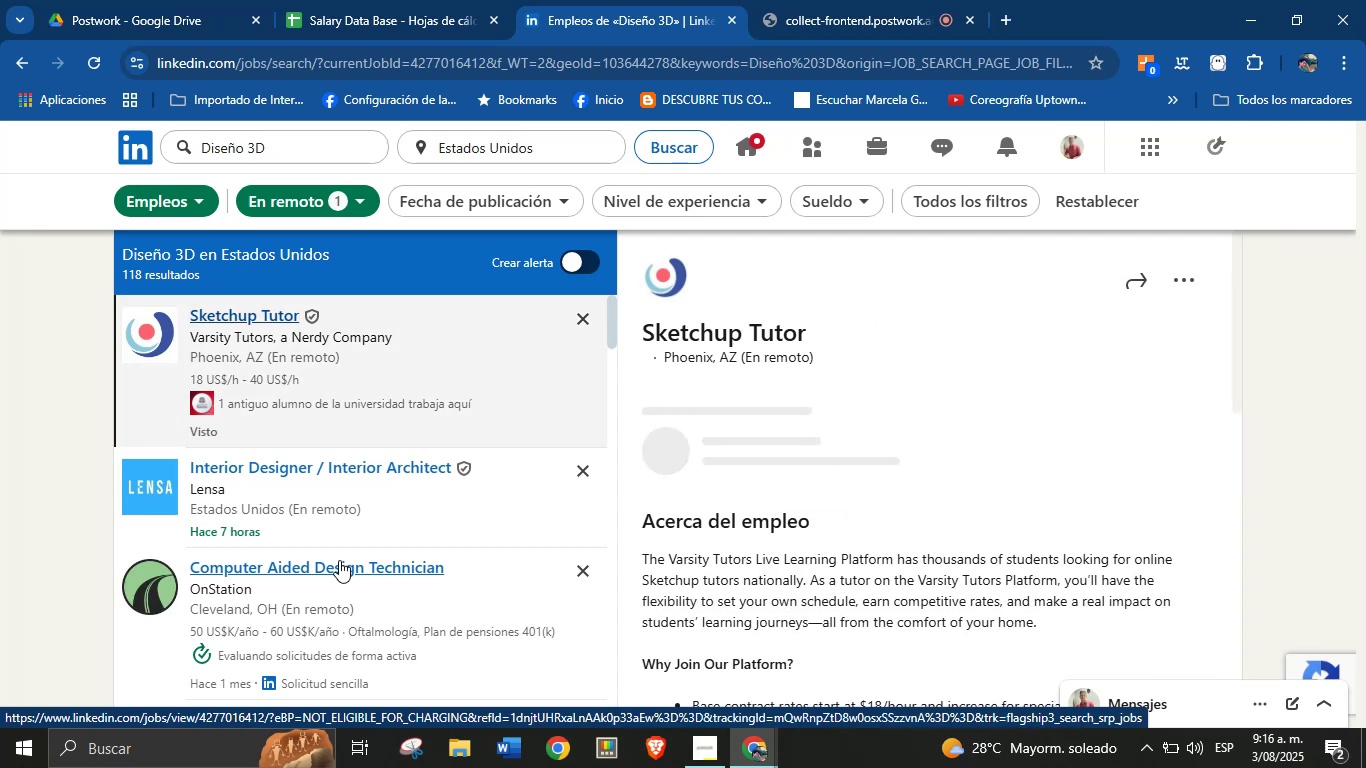 
wait(10.09)
 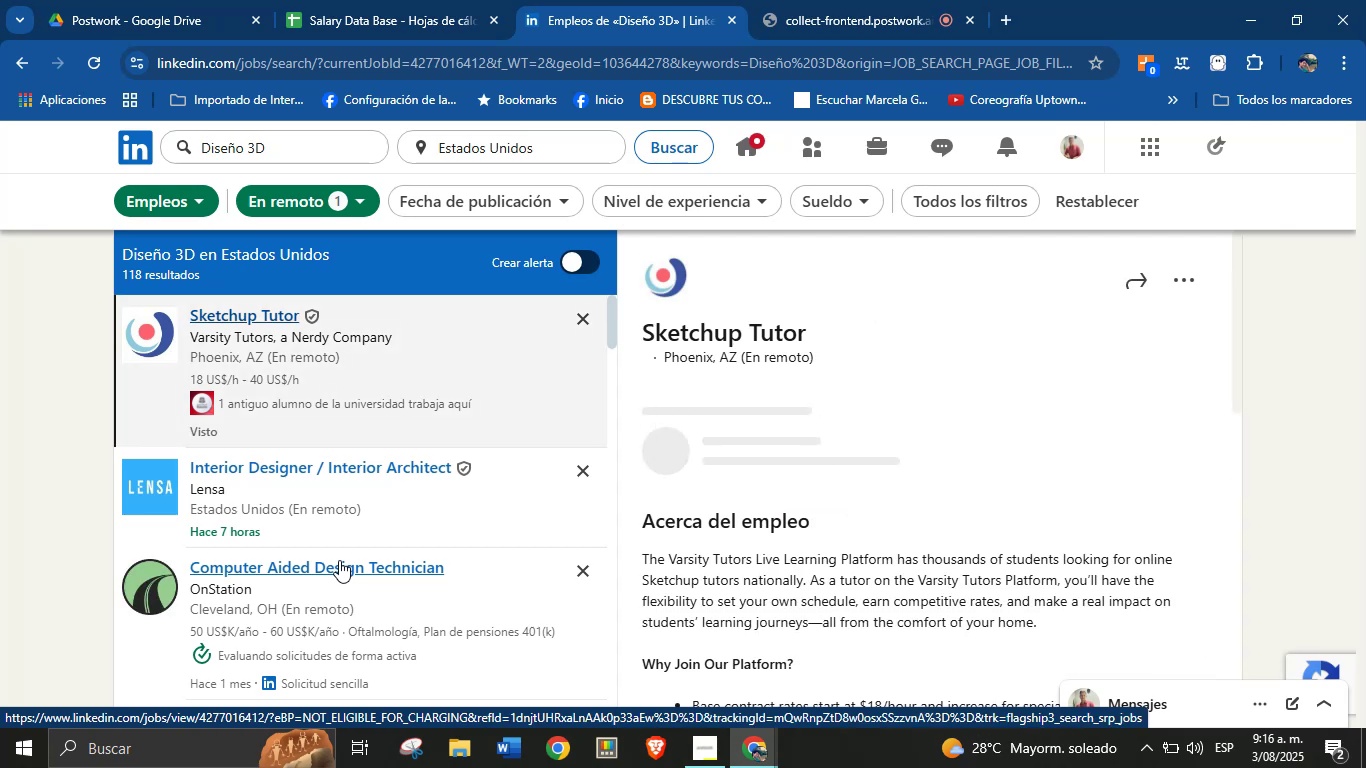 
scroll: coordinate [432, 474], scroll_direction: down, amount: 1.0
 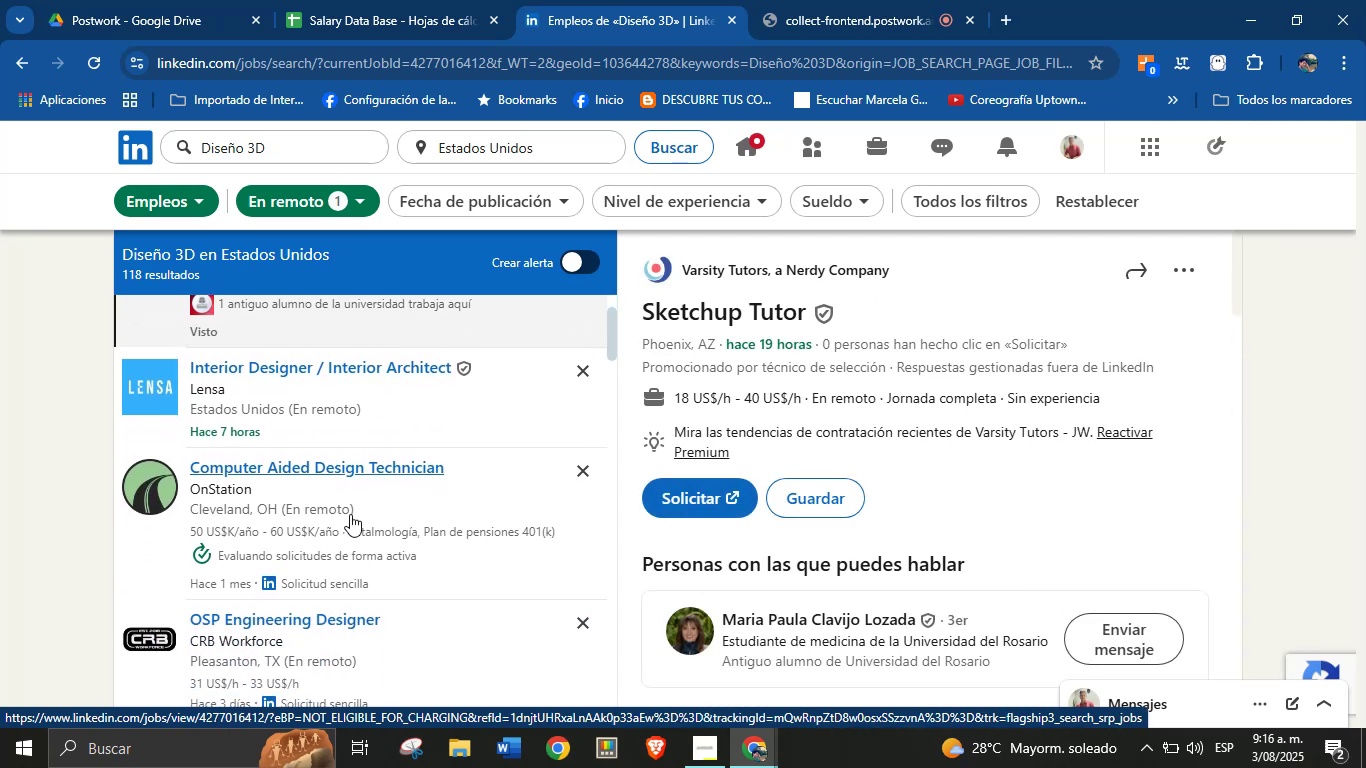 
left_click([350, 514])
 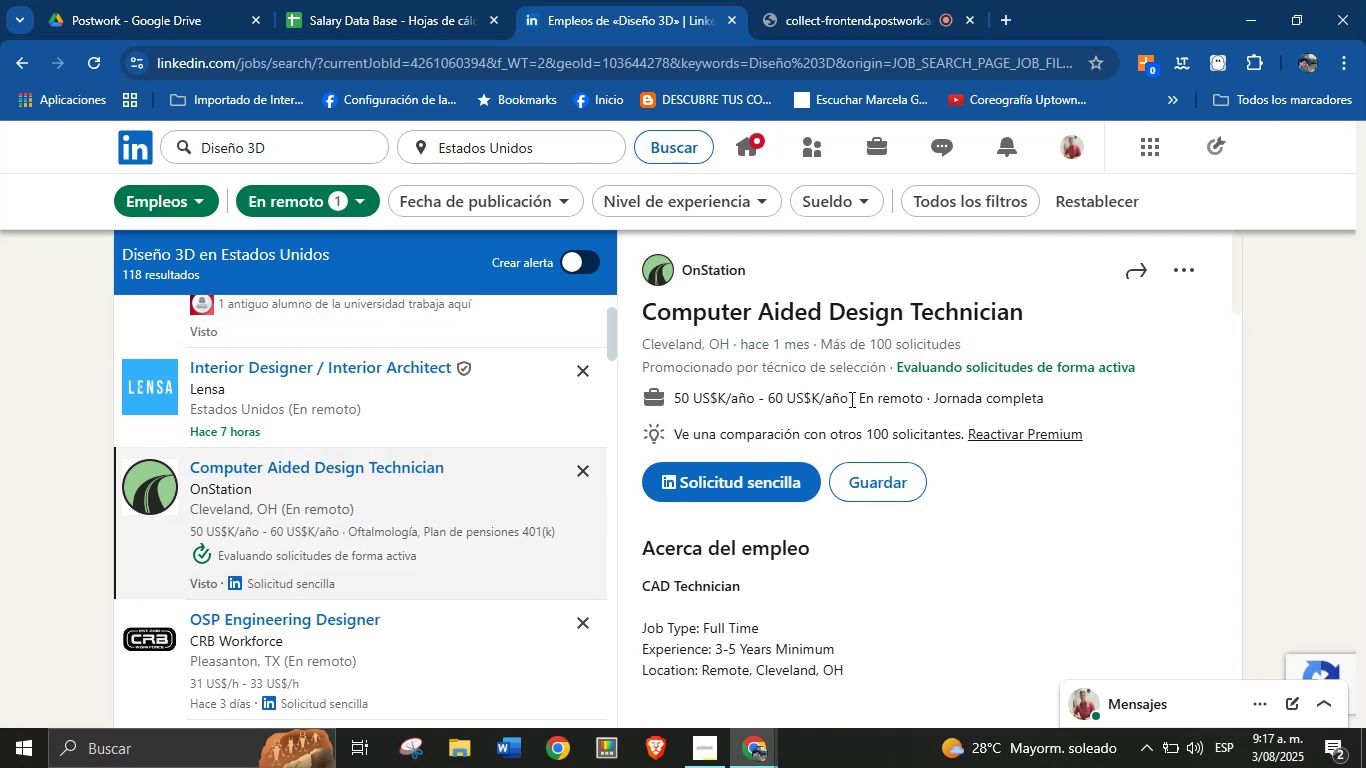 
wait(5.04)
 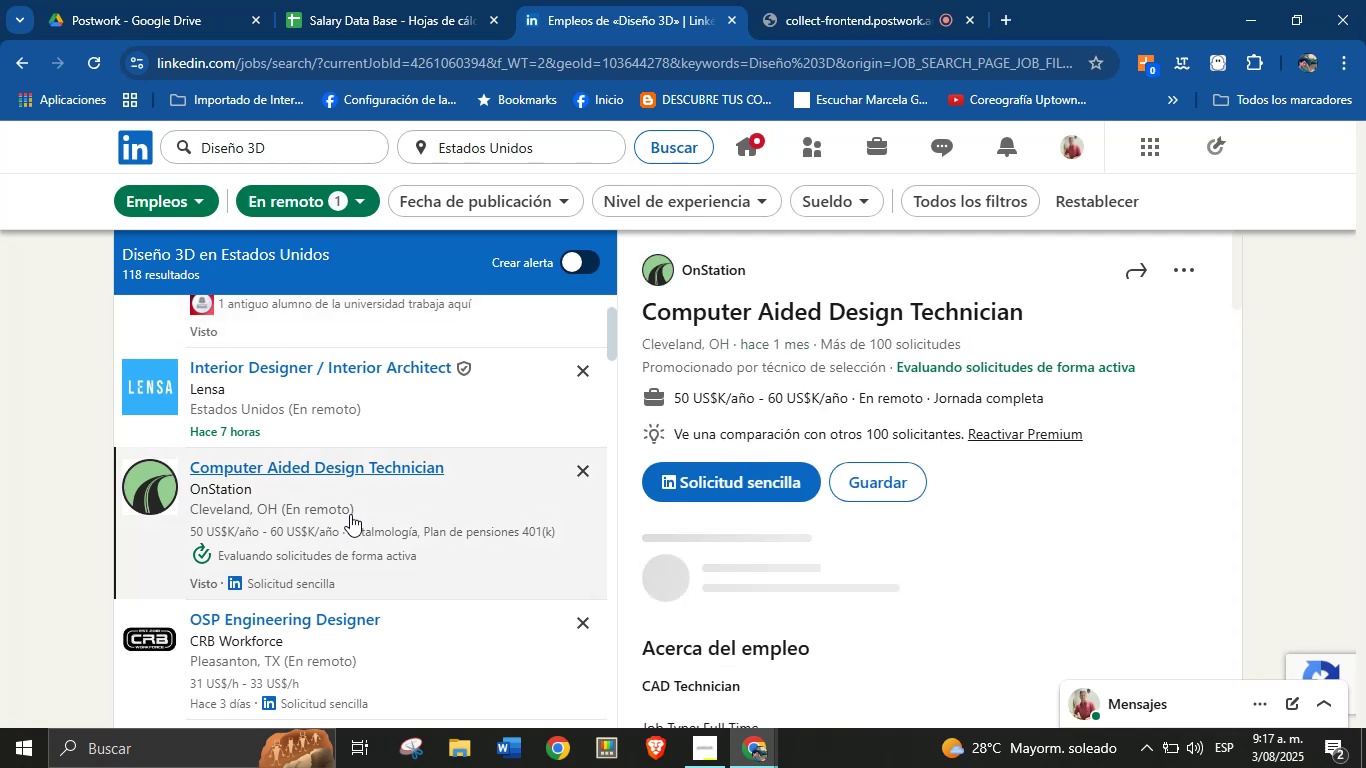 
left_click_drag(start_coordinate=[1030, 313], to_coordinate=[648, 314])
 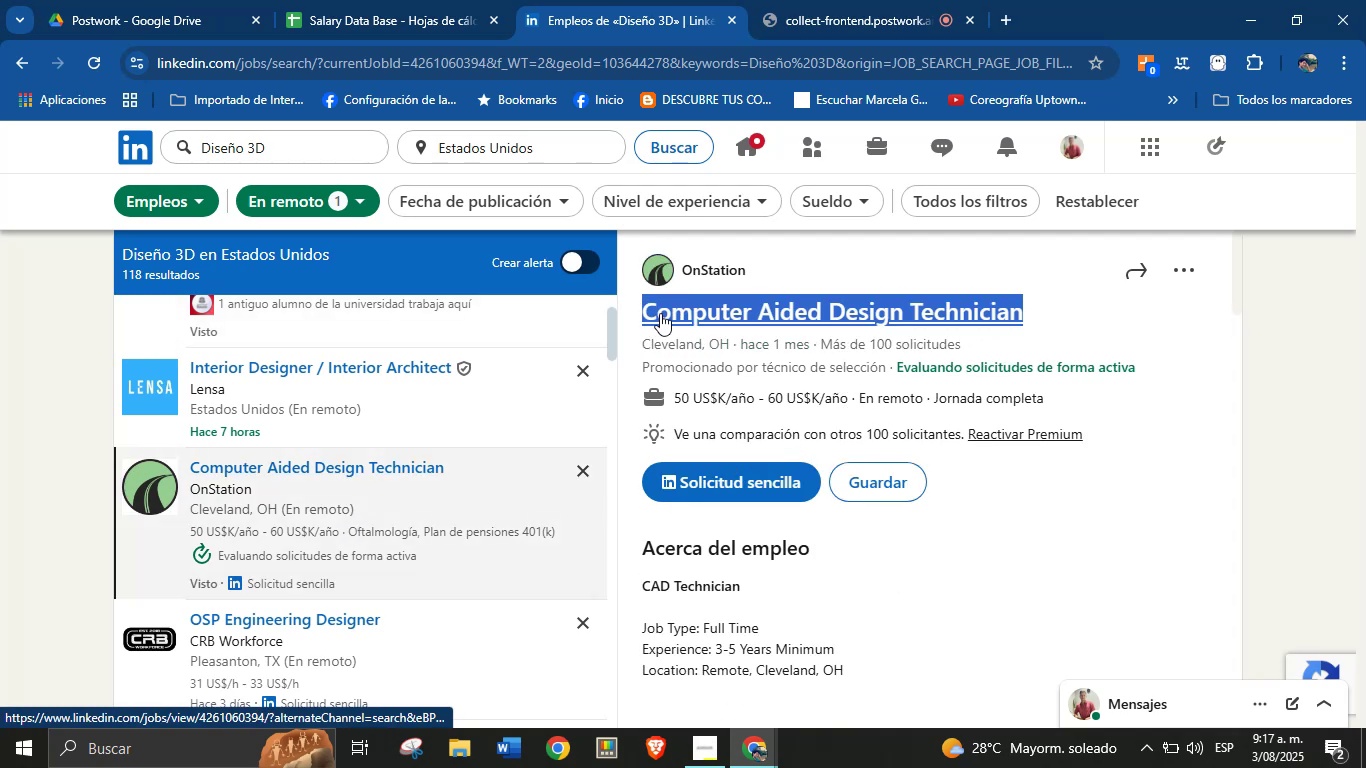 
key(Alt+Control+ControlLeft)
 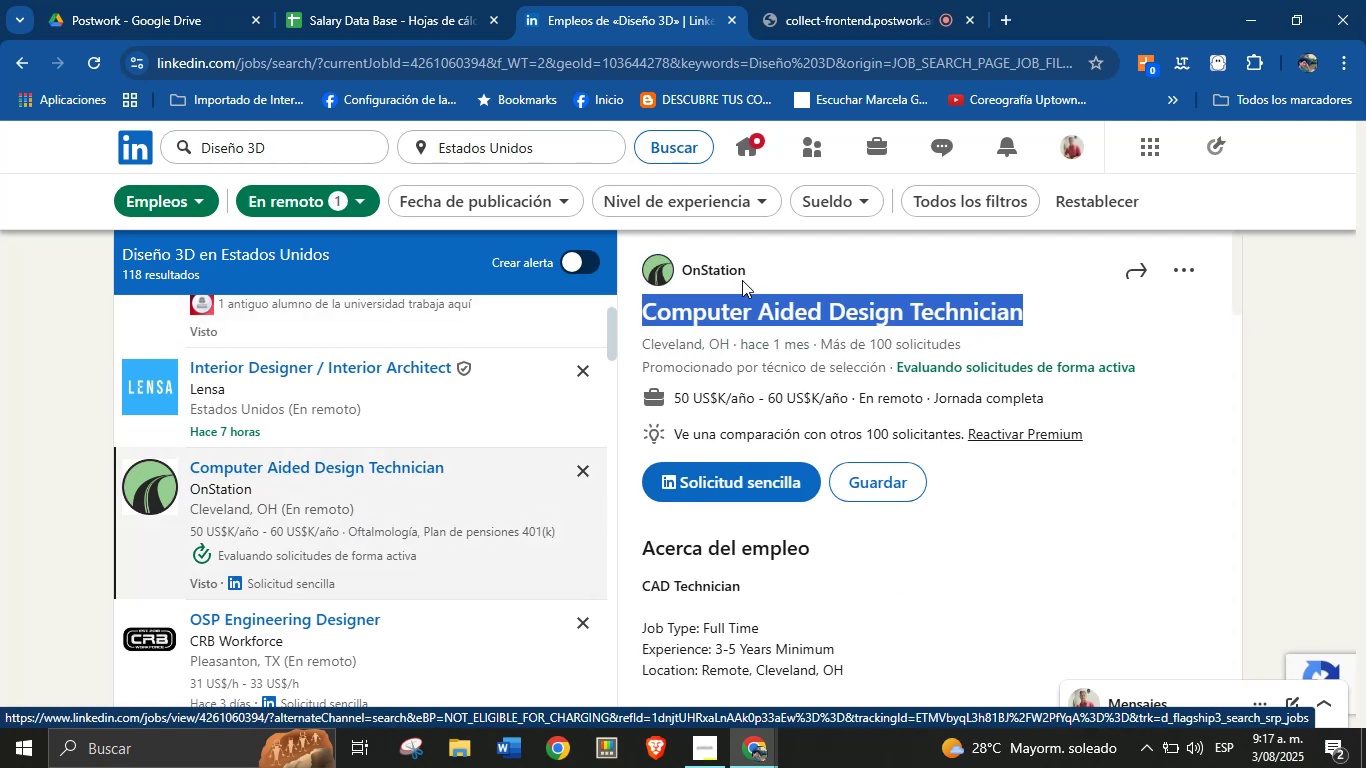 
key(Alt+AltLeft)
 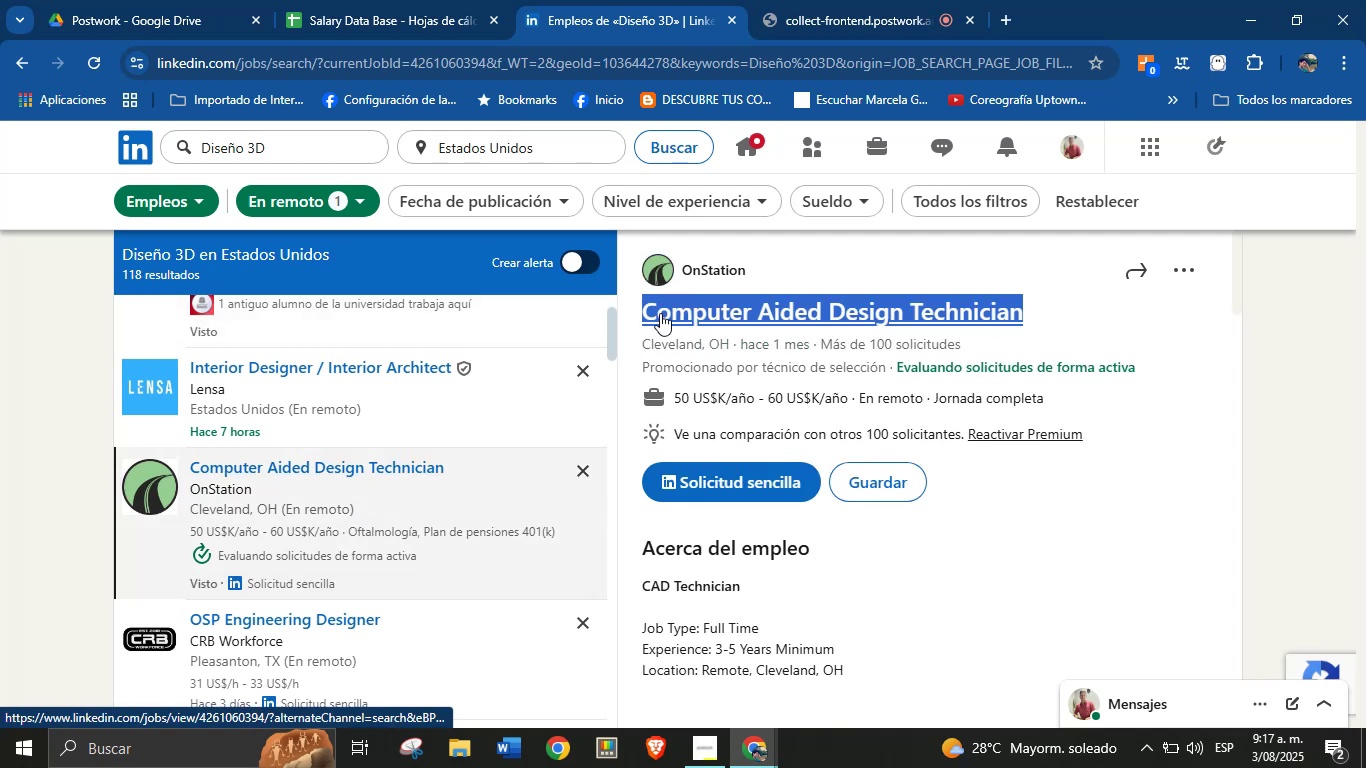 
key(Alt+Control+C)
 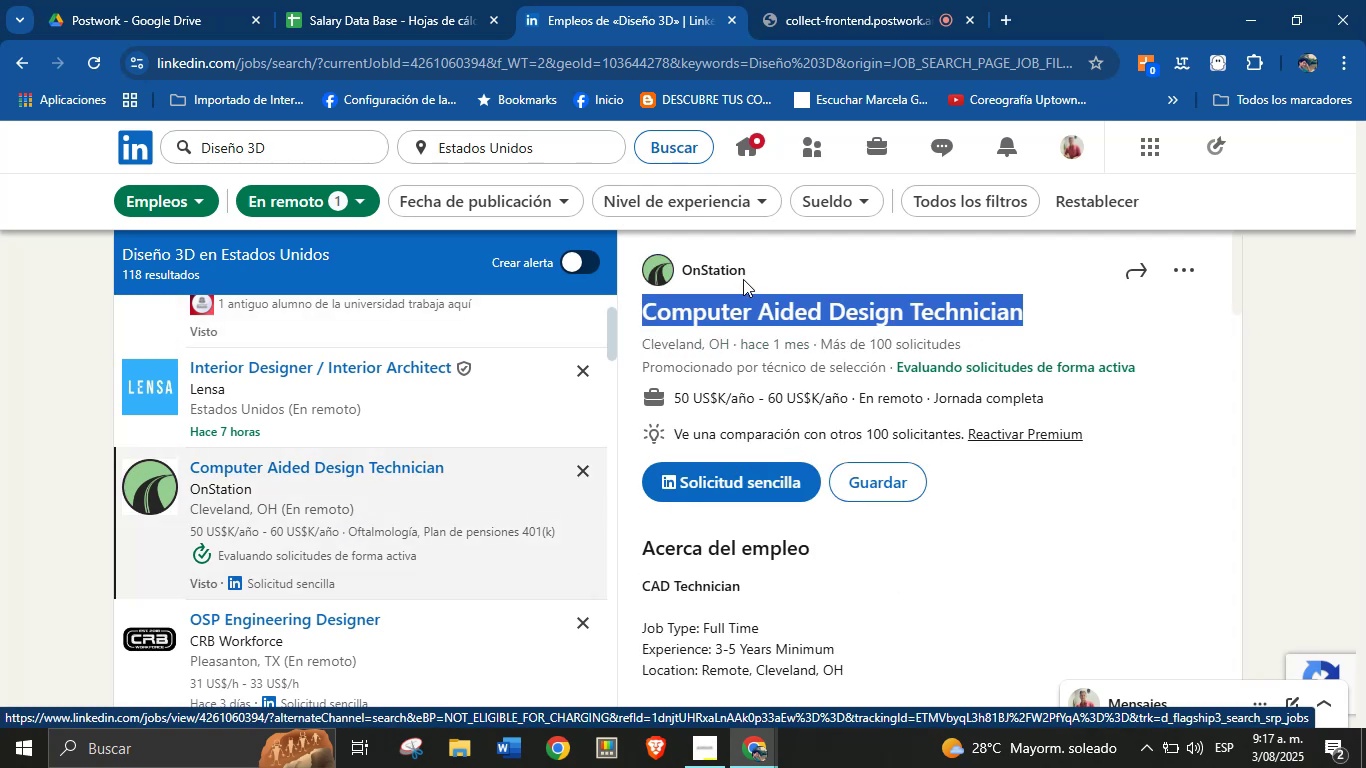 
left_click_drag(start_coordinate=[754, 273], to_coordinate=[683, 272])
 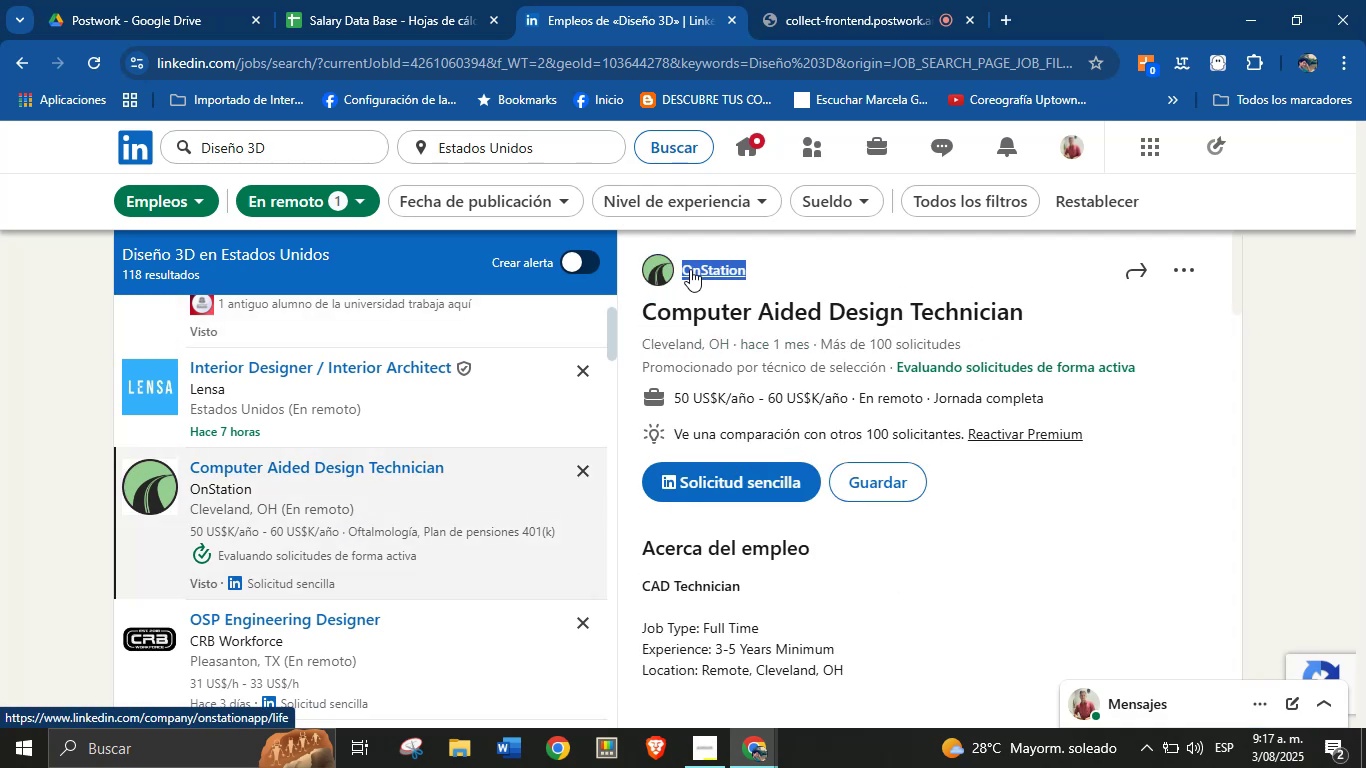 
key(Alt+AltLeft)
 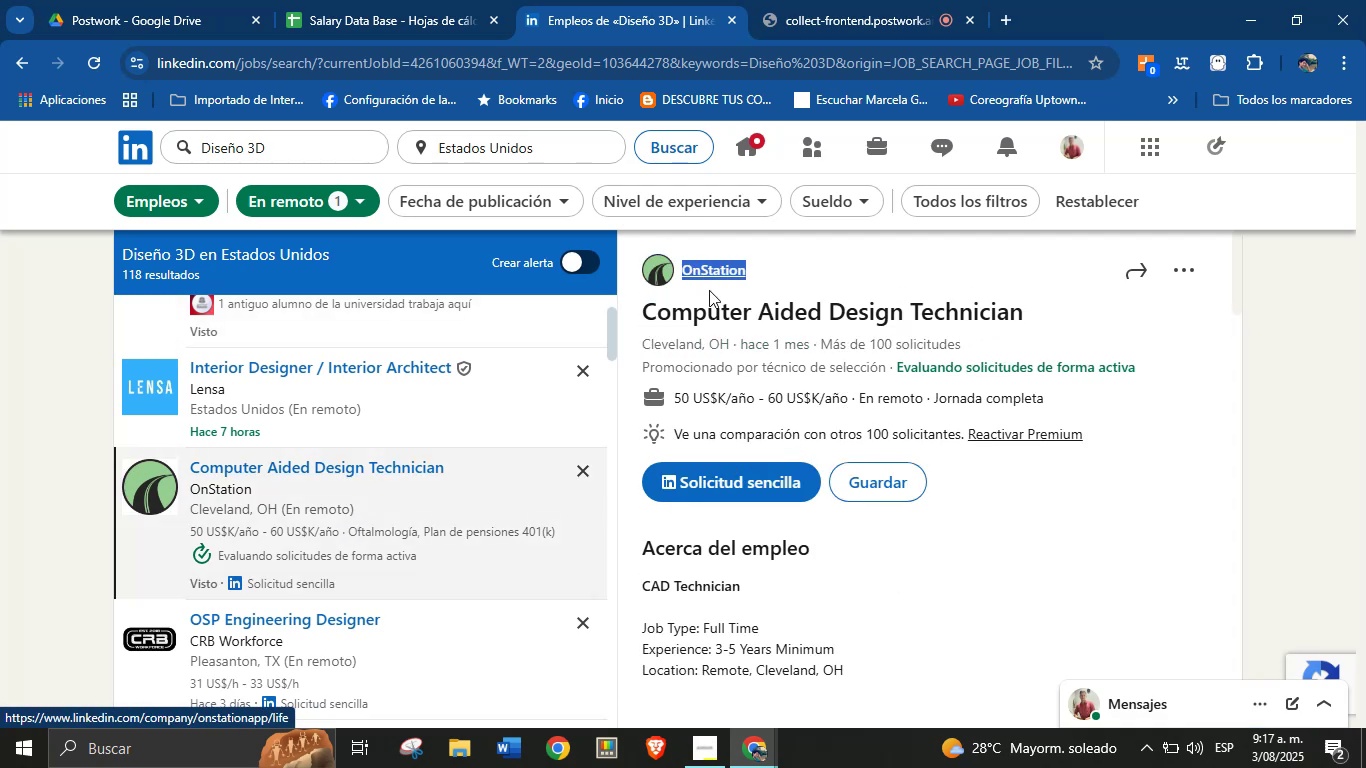 
key(Alt+Control+ControlLeft)
 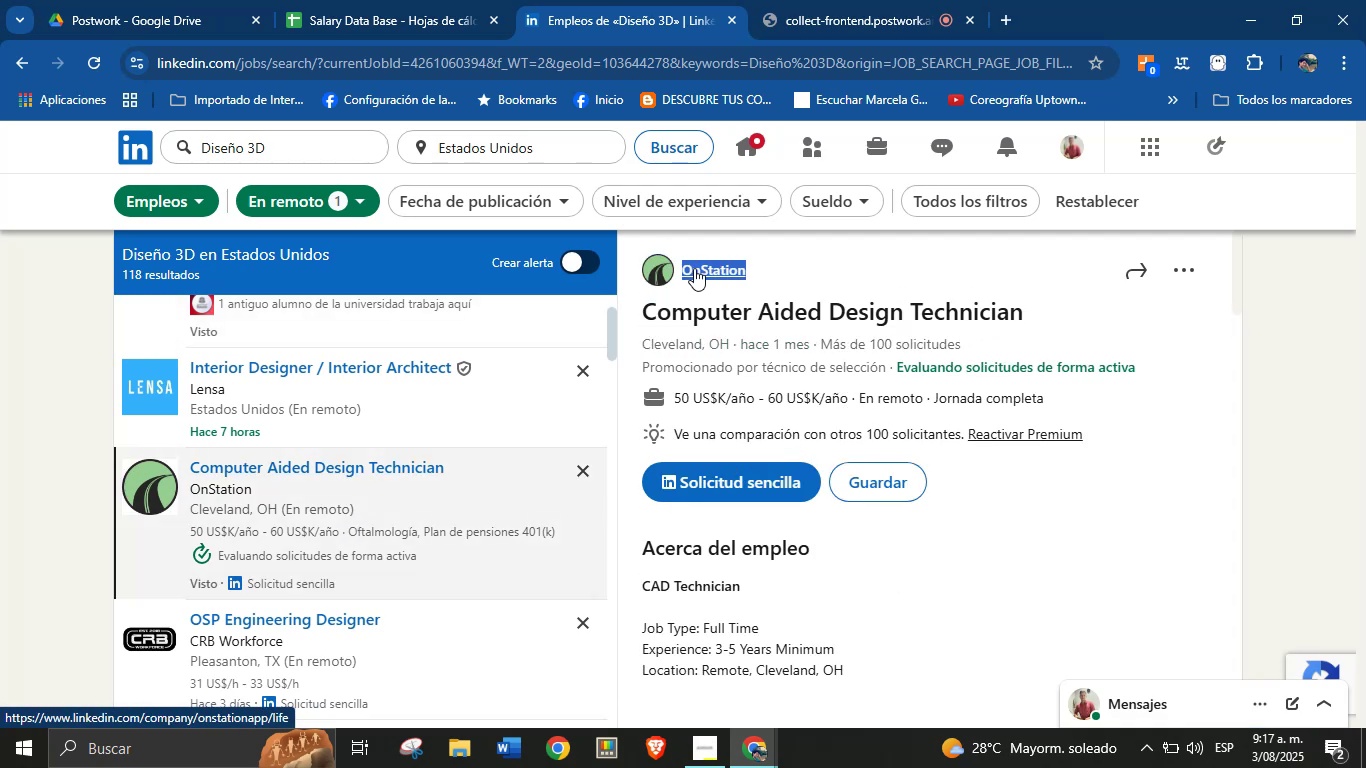 
key(Alt+Control+C)
 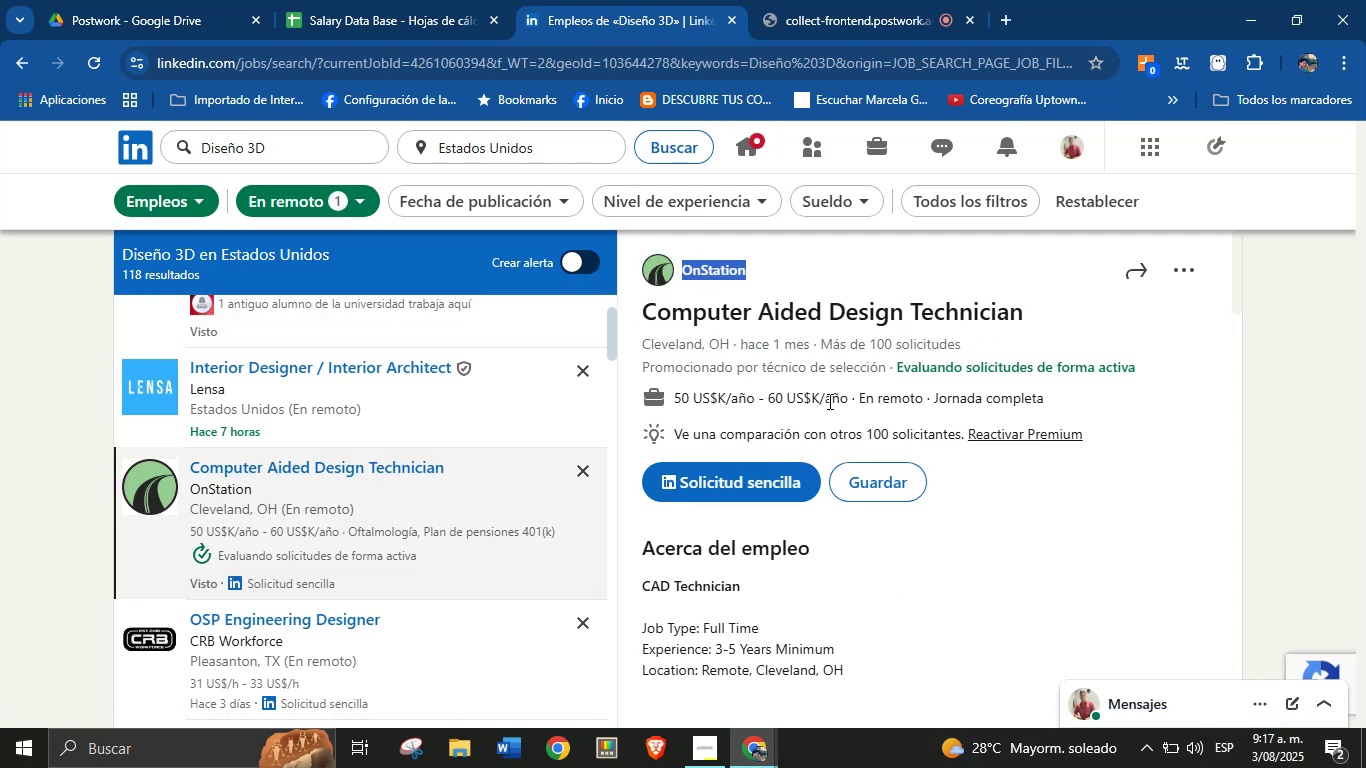 
left_click_drag(start_coordinate=[848, 400], to_coordinate=[676, 400])
 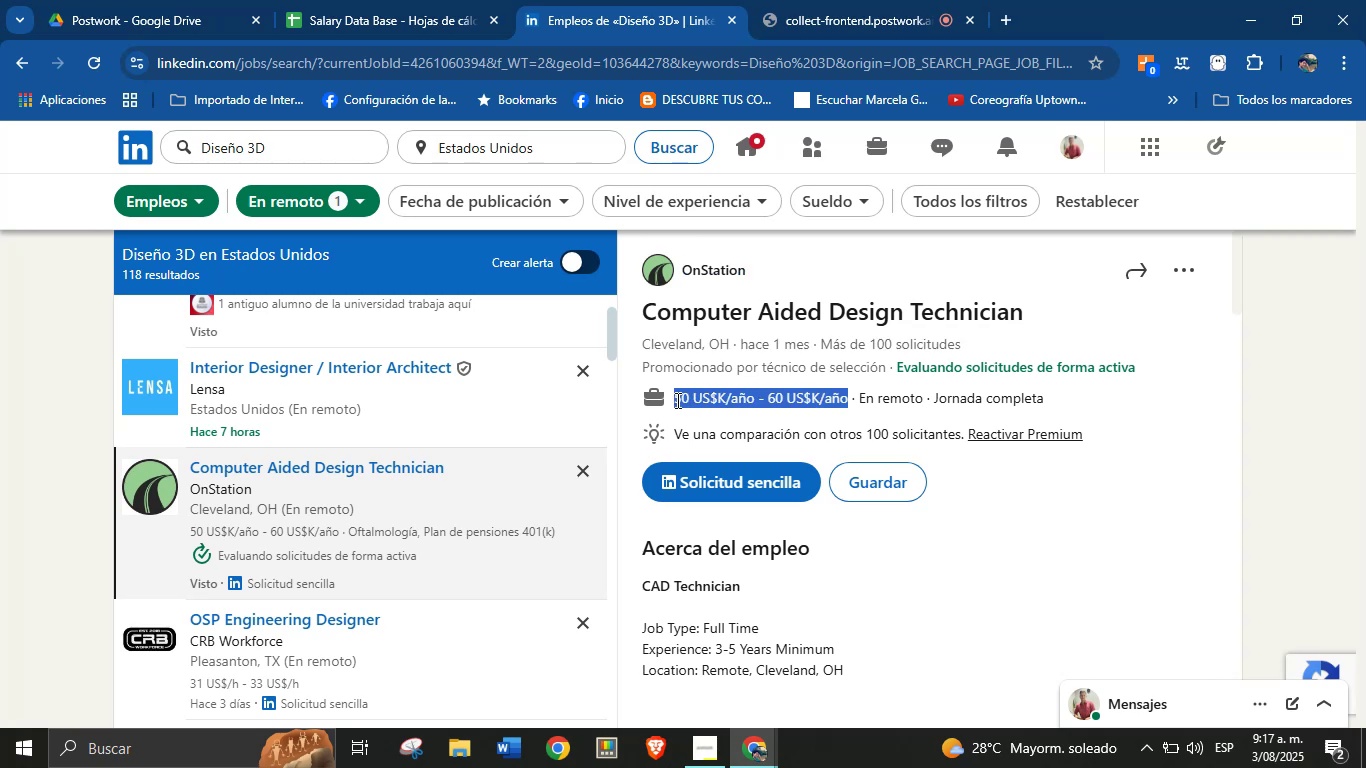 
key(Alt+AltLeft)
 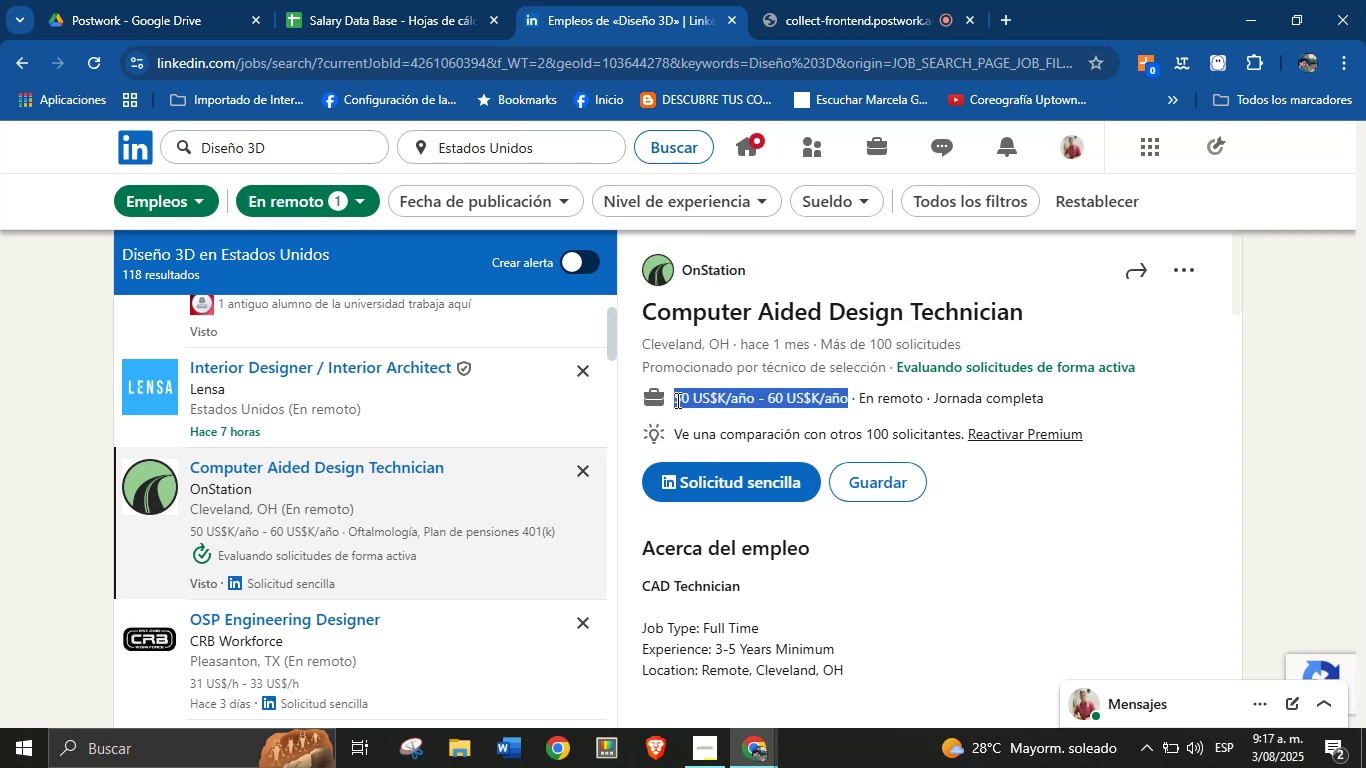 
key(Alt+Control+ControlLeft)
 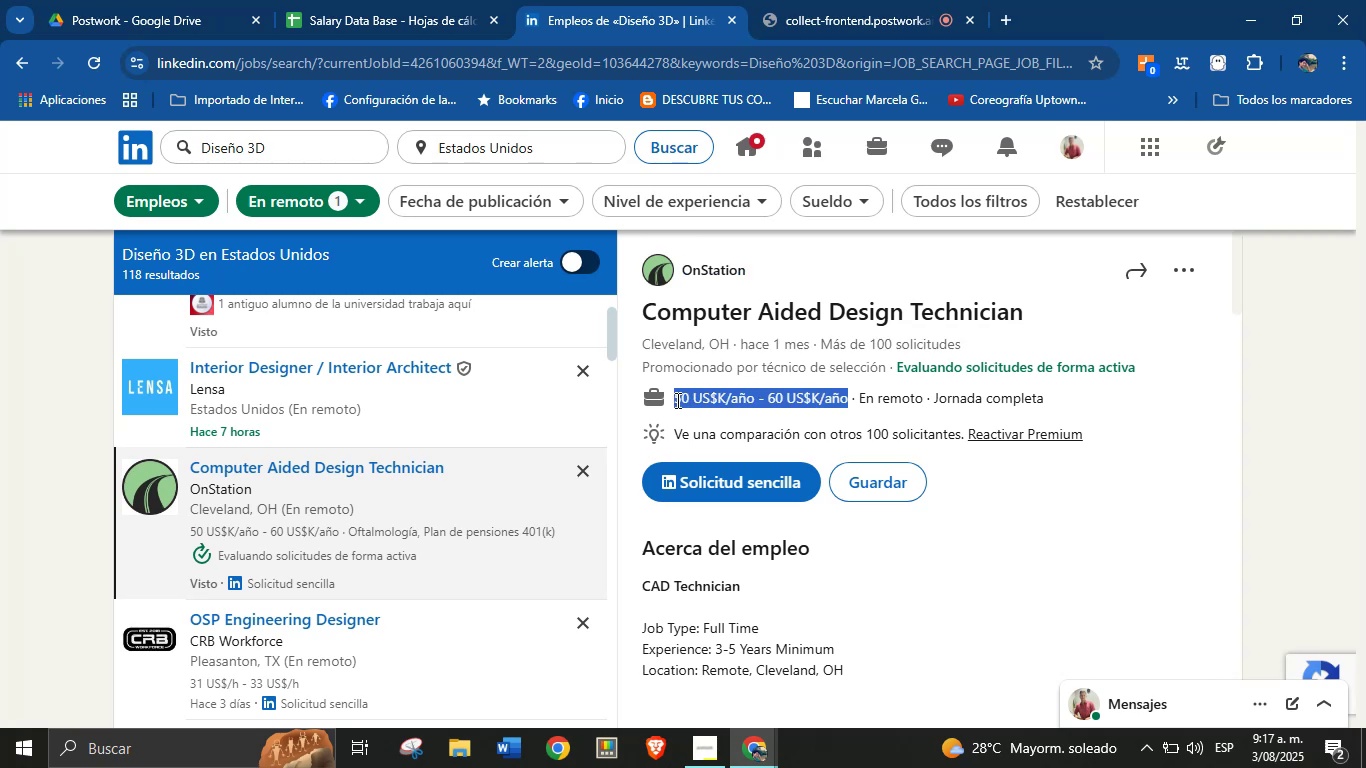 
key(Alt+Control+C)
 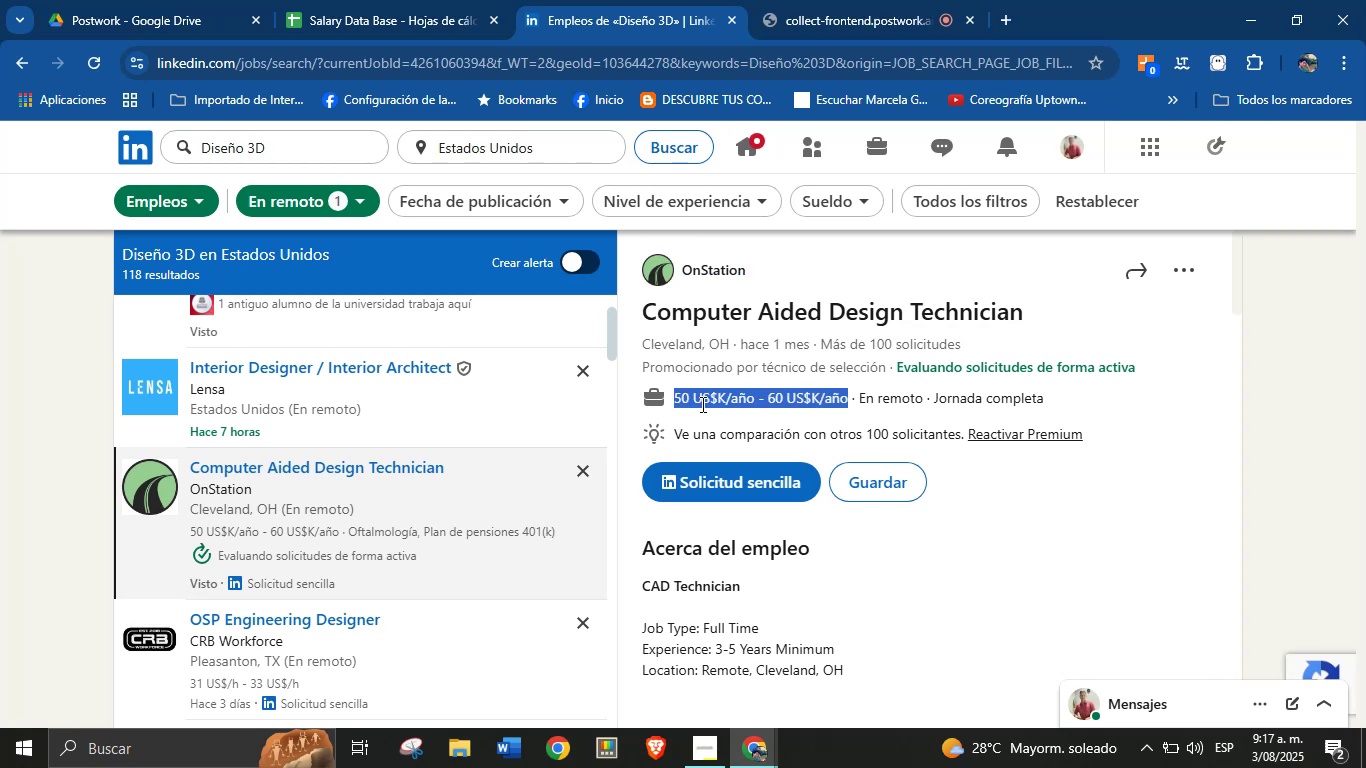 
scroll: coordinate [794, 553], scroll_direction: down, amount: 27.0
 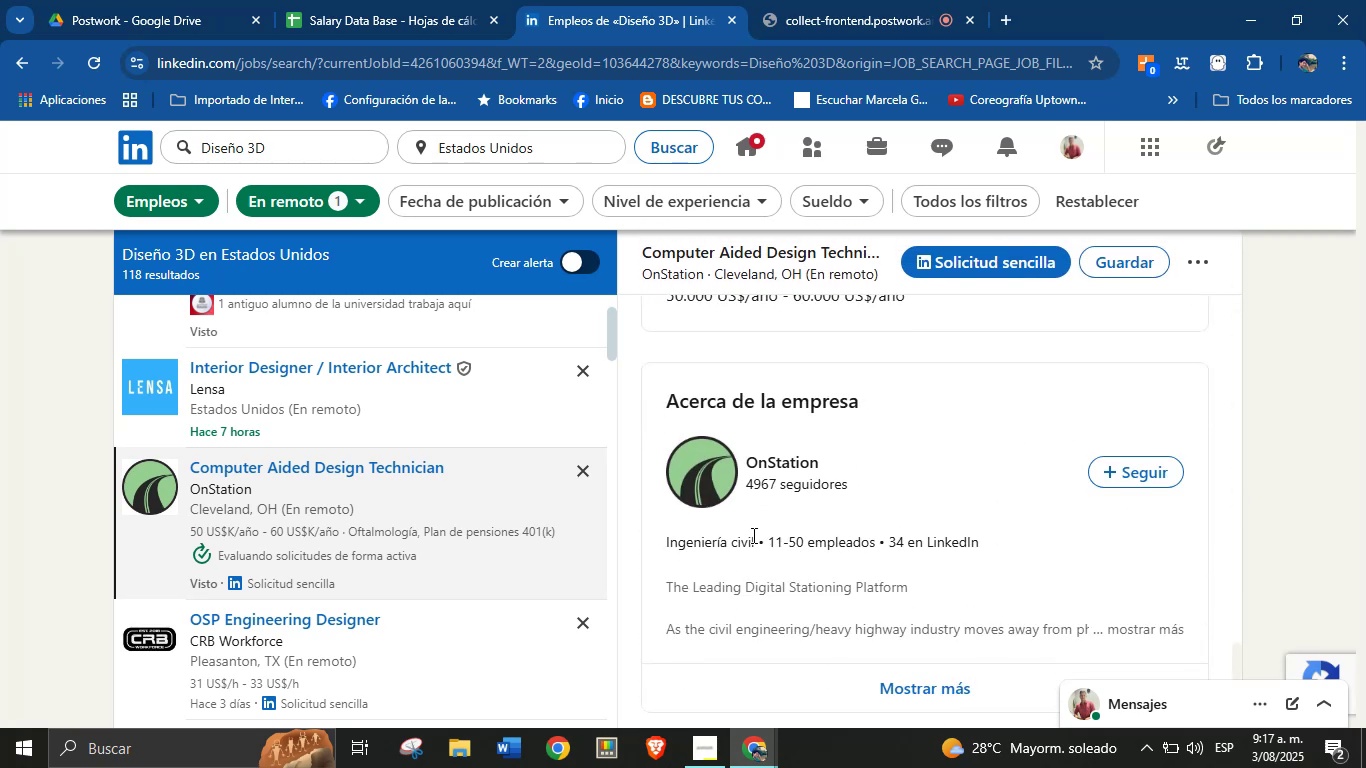 
left_click_drag(start_coordinate=[756, 539], to_coordinate=[664, 541])
 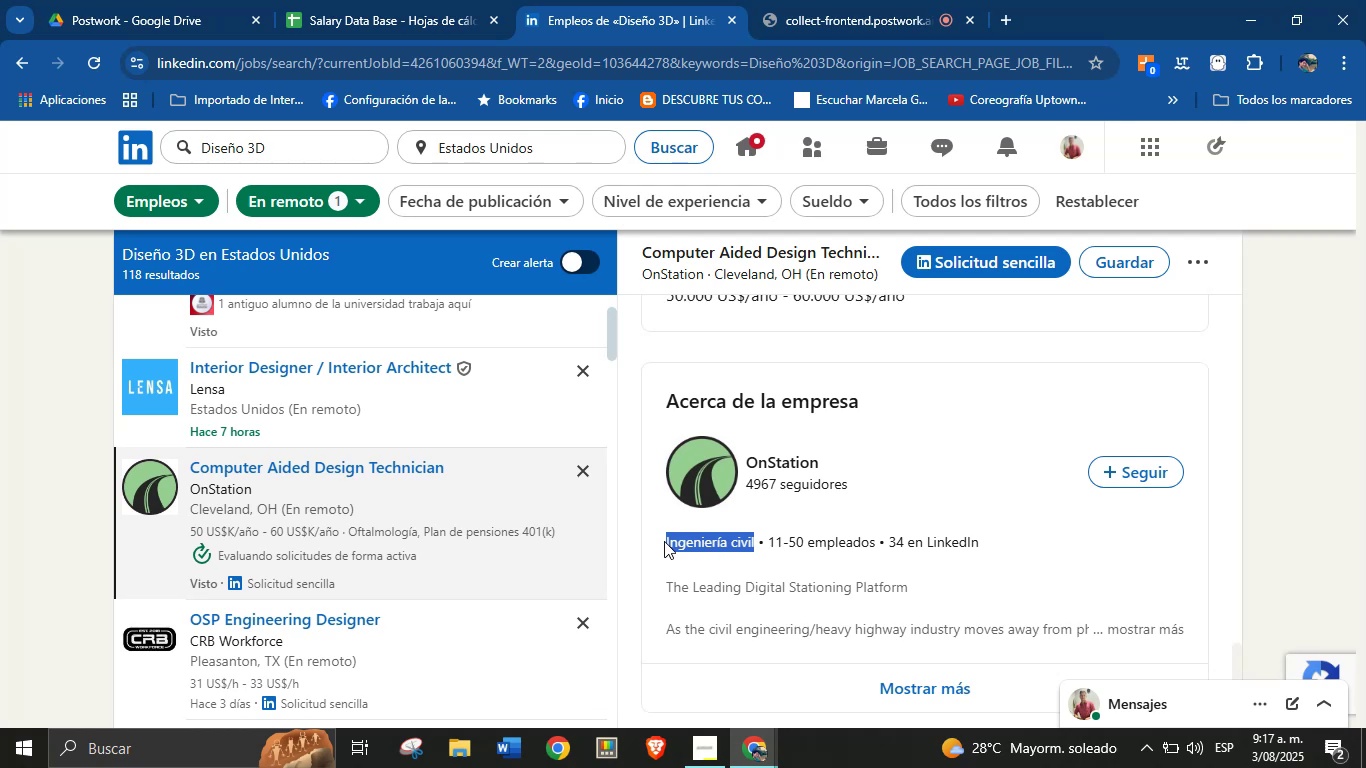 
key(Alt+Control+ControlLeft)
 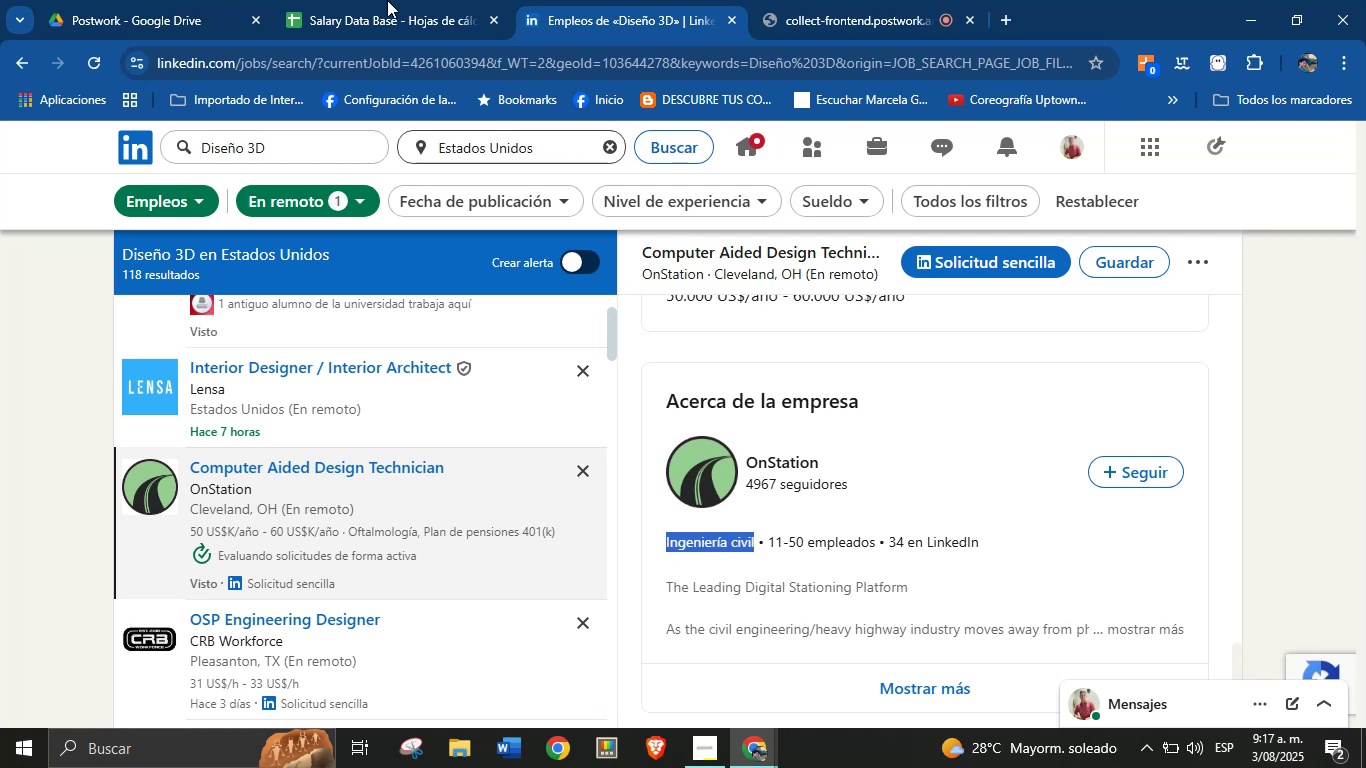 
key(Alt+AltLeft)
 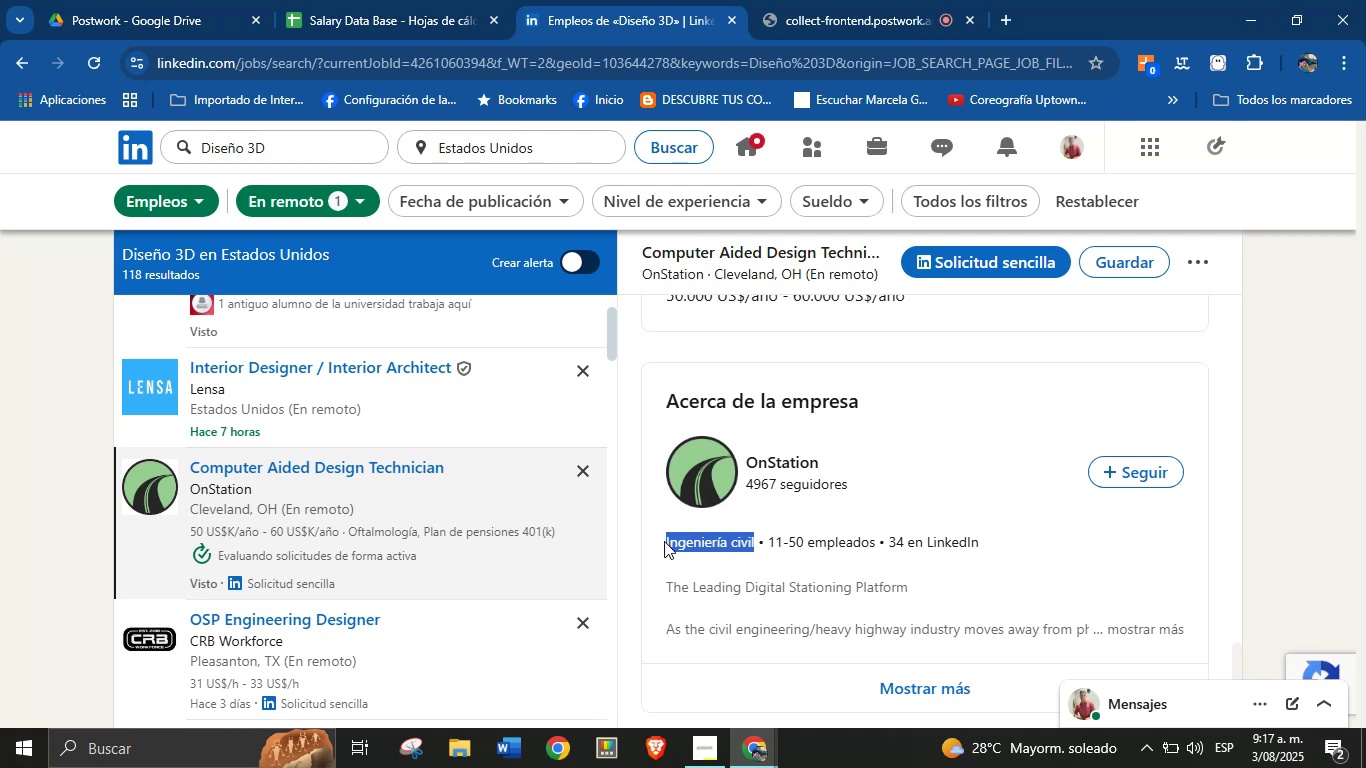 
key(Alt+Control+C)
 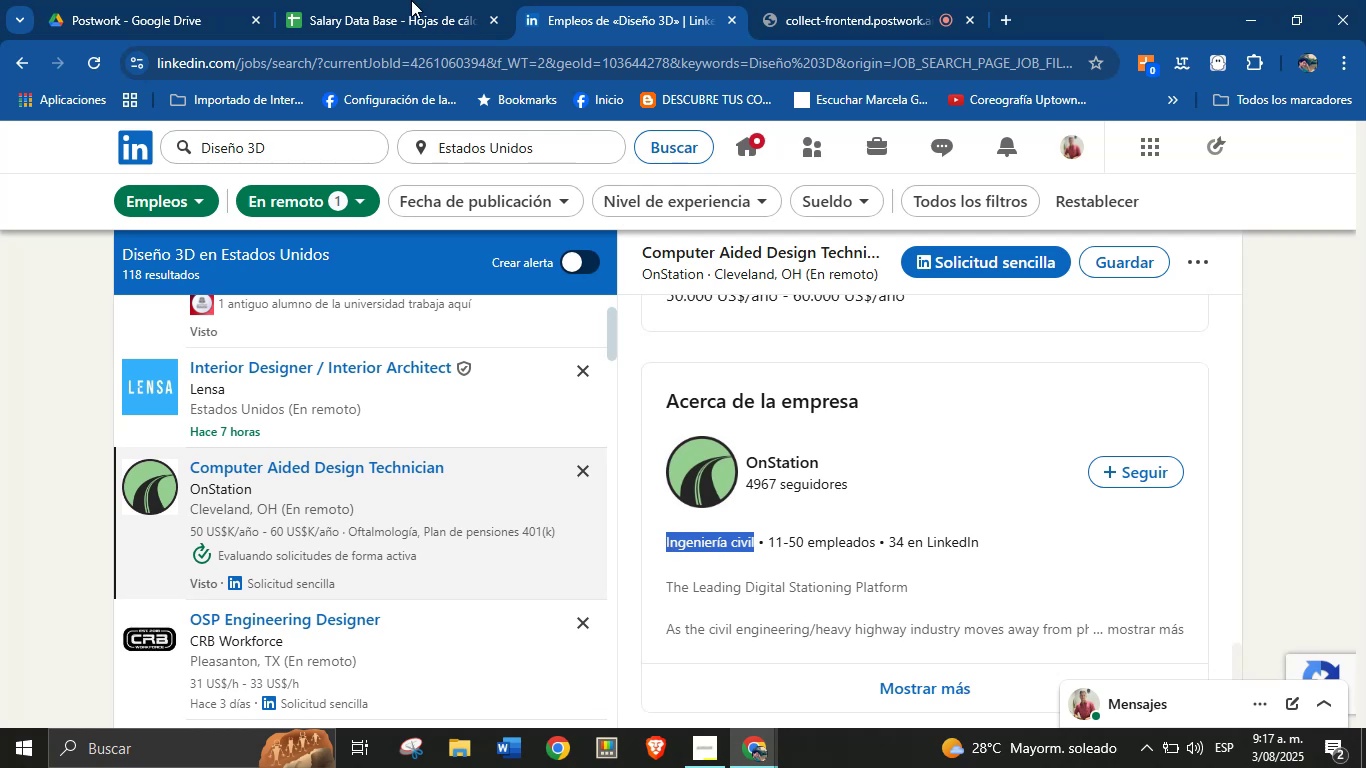 
left_click([387, 0])
 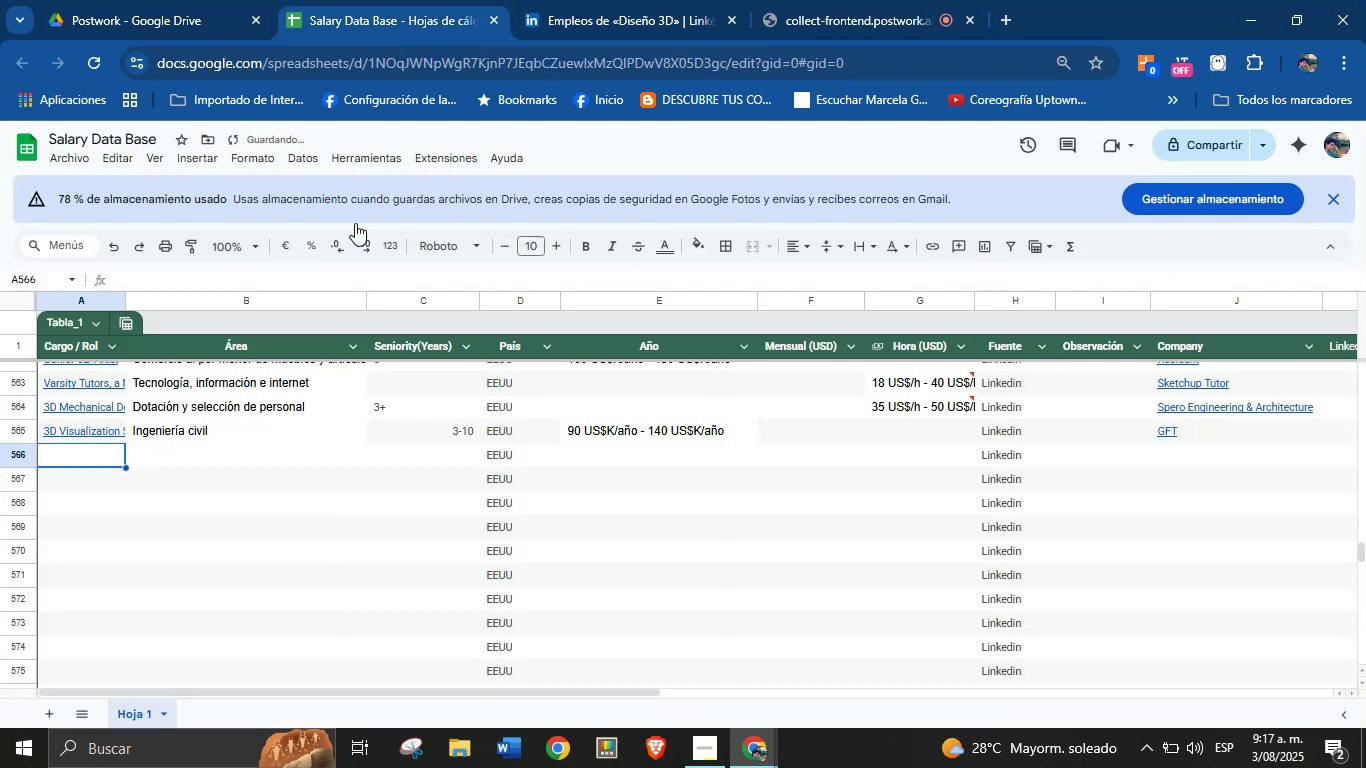 
key(Meta+MetaLeft)
 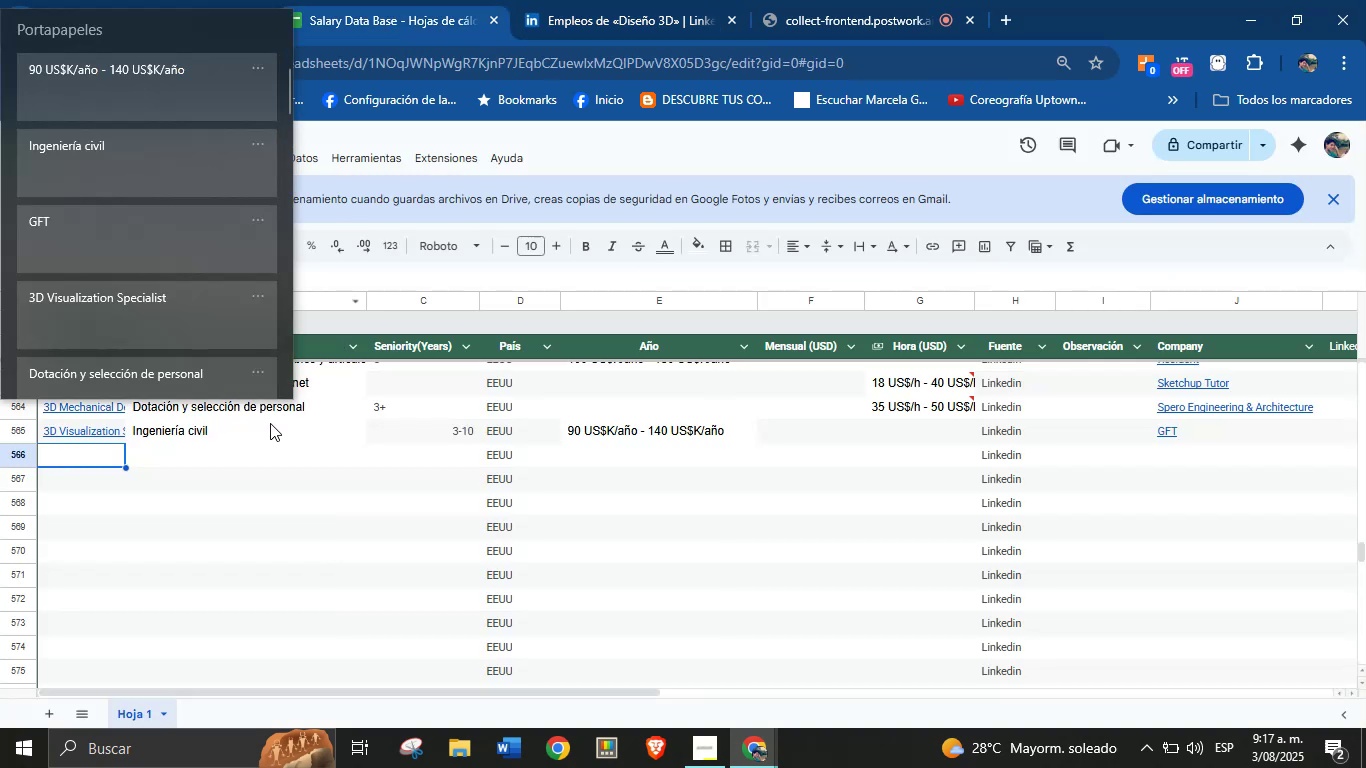 
key(Meta+MetaLeft)
 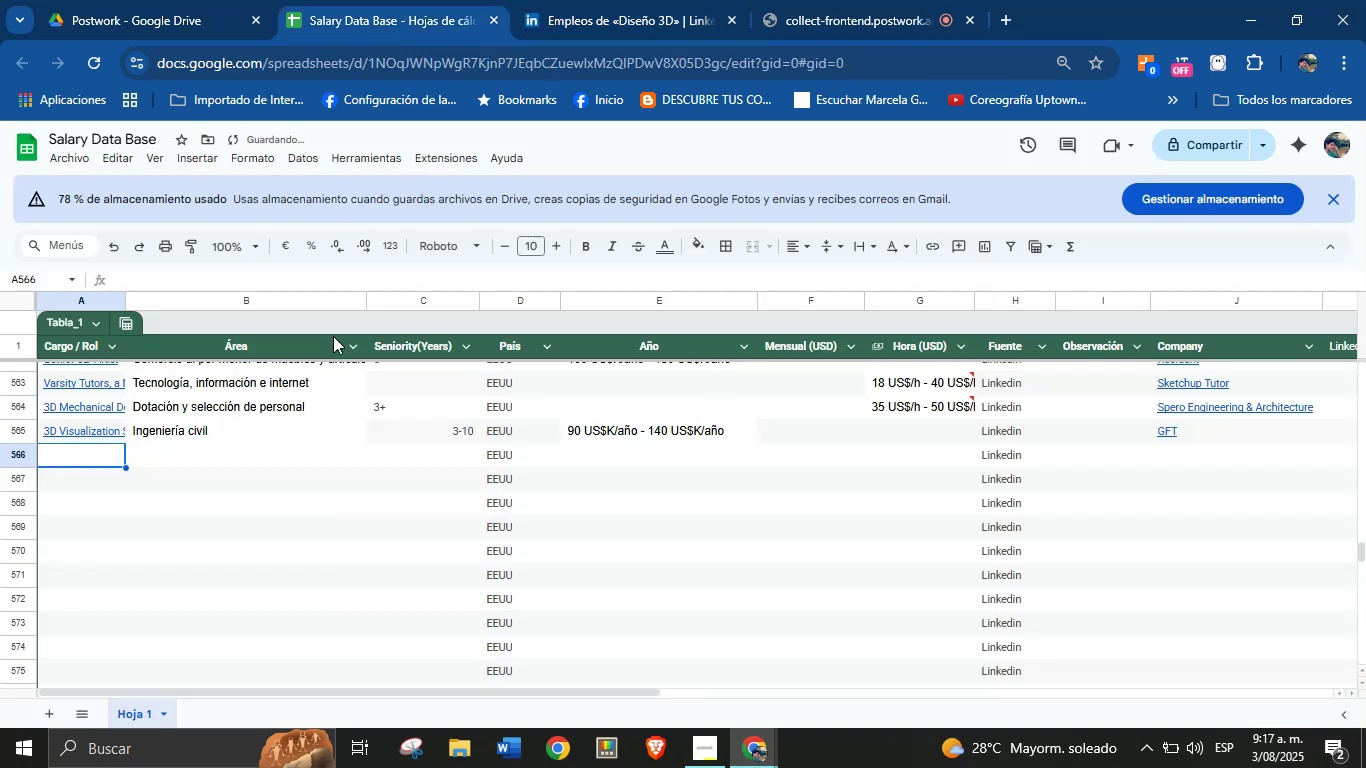 
key(Meta+V)
 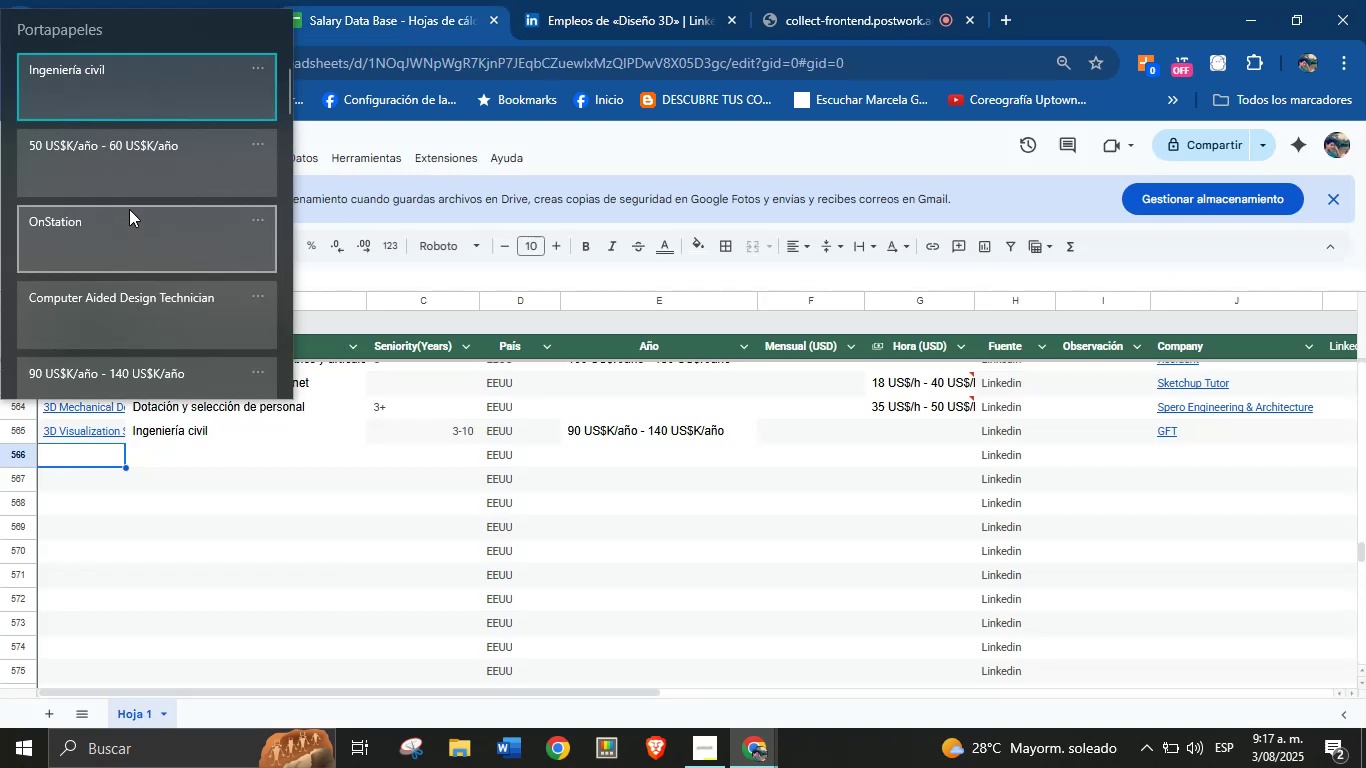 
wait(5.06)
 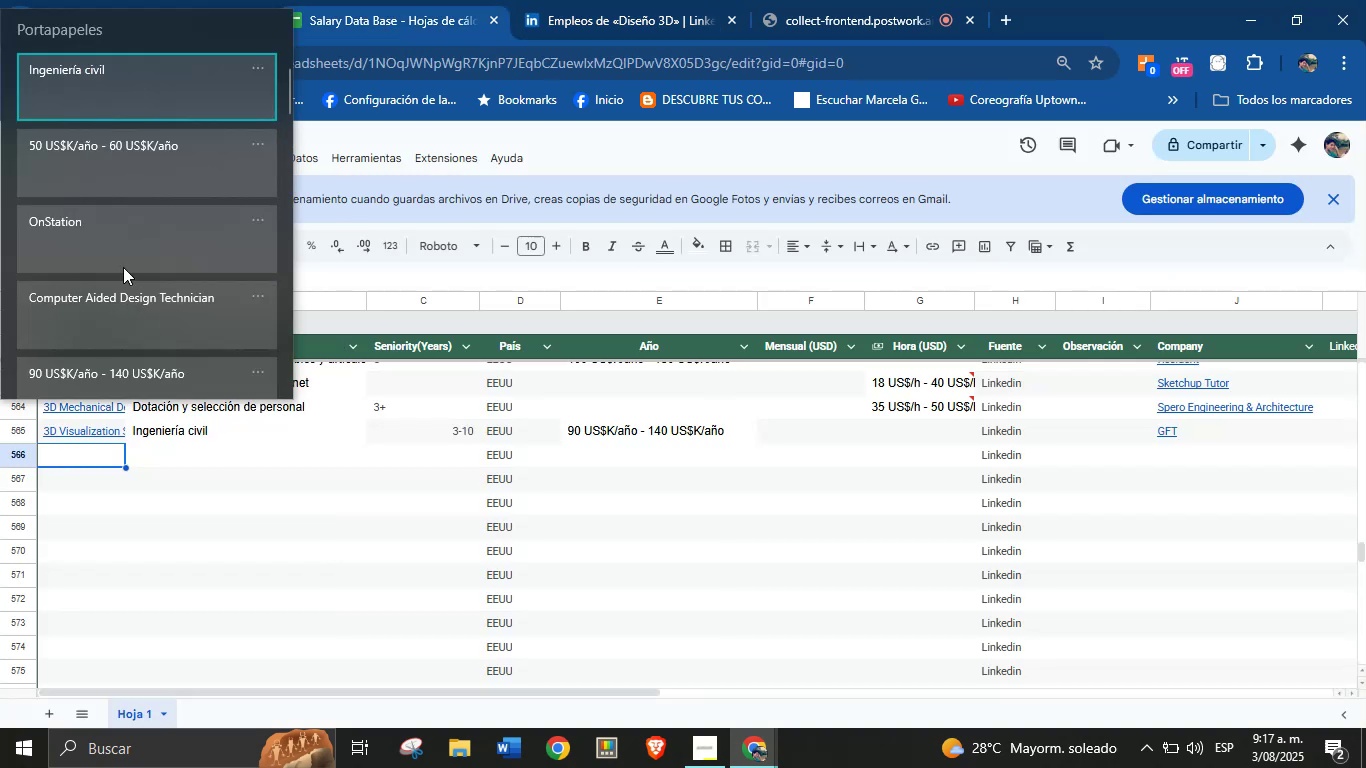 
left_click([144, 309])
 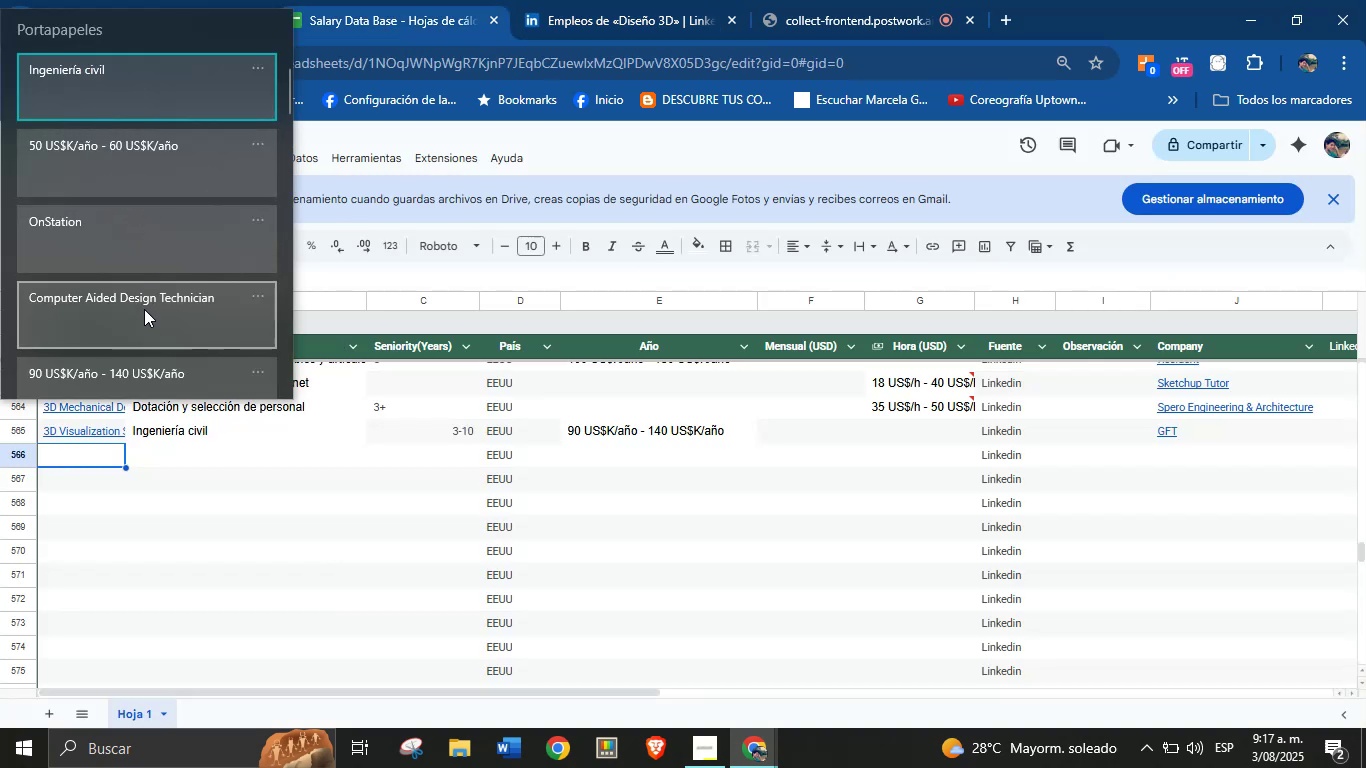 
key(Control+ControlLeft)
 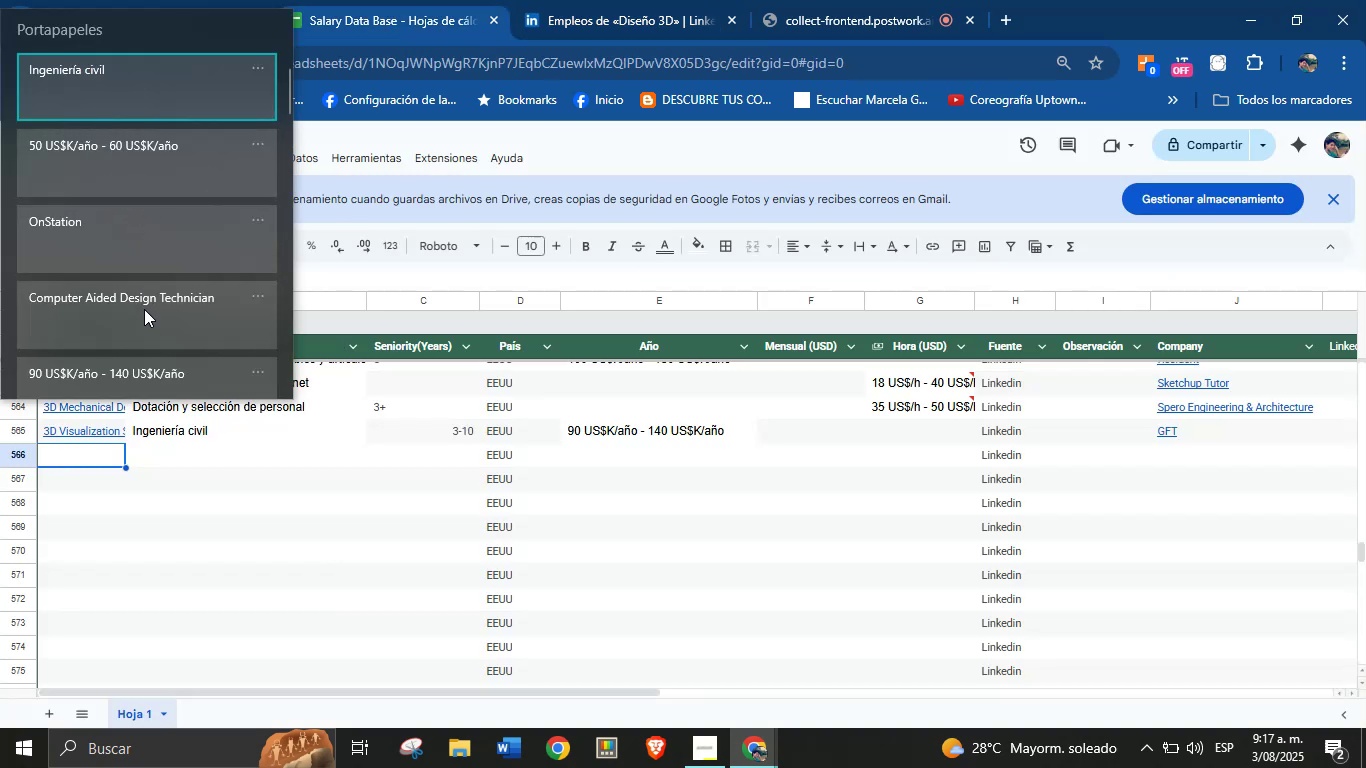 
key(Control+V)
 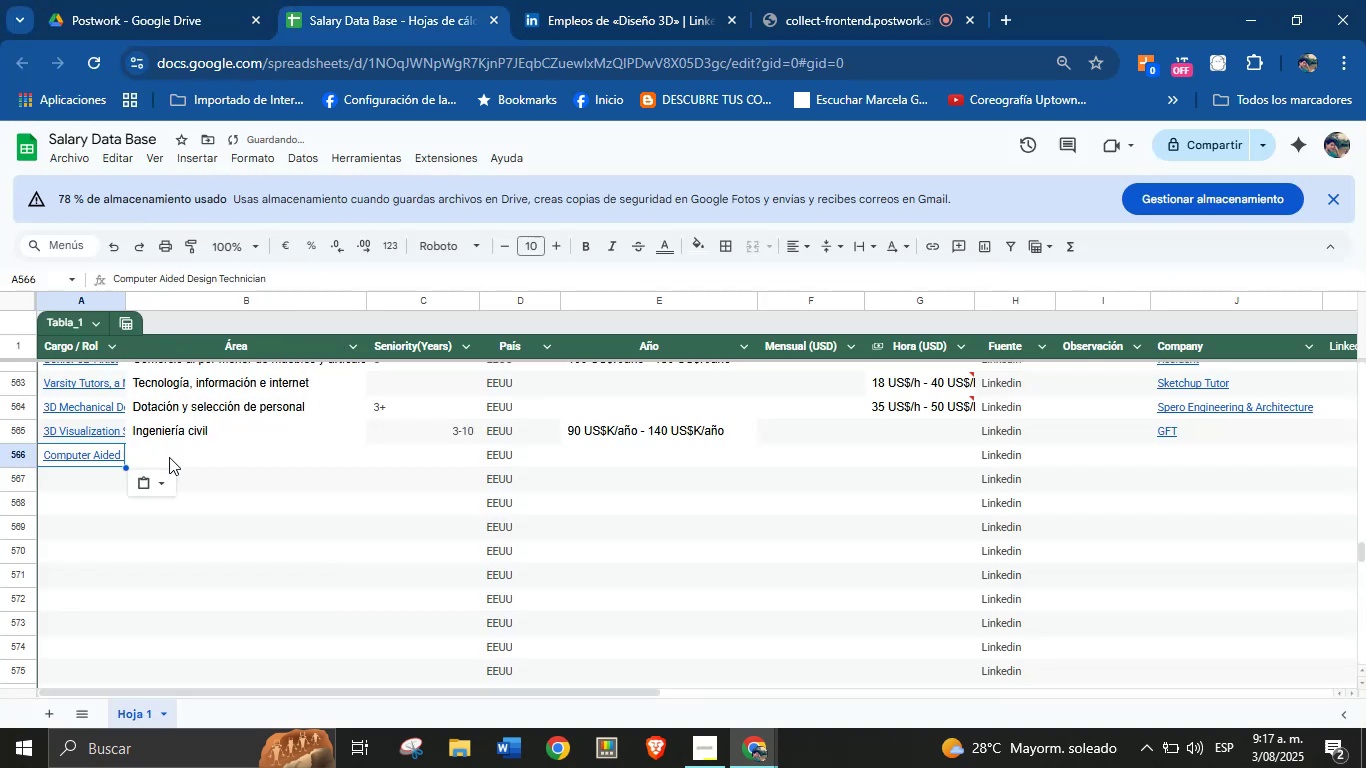 
left_click([173, 457])
 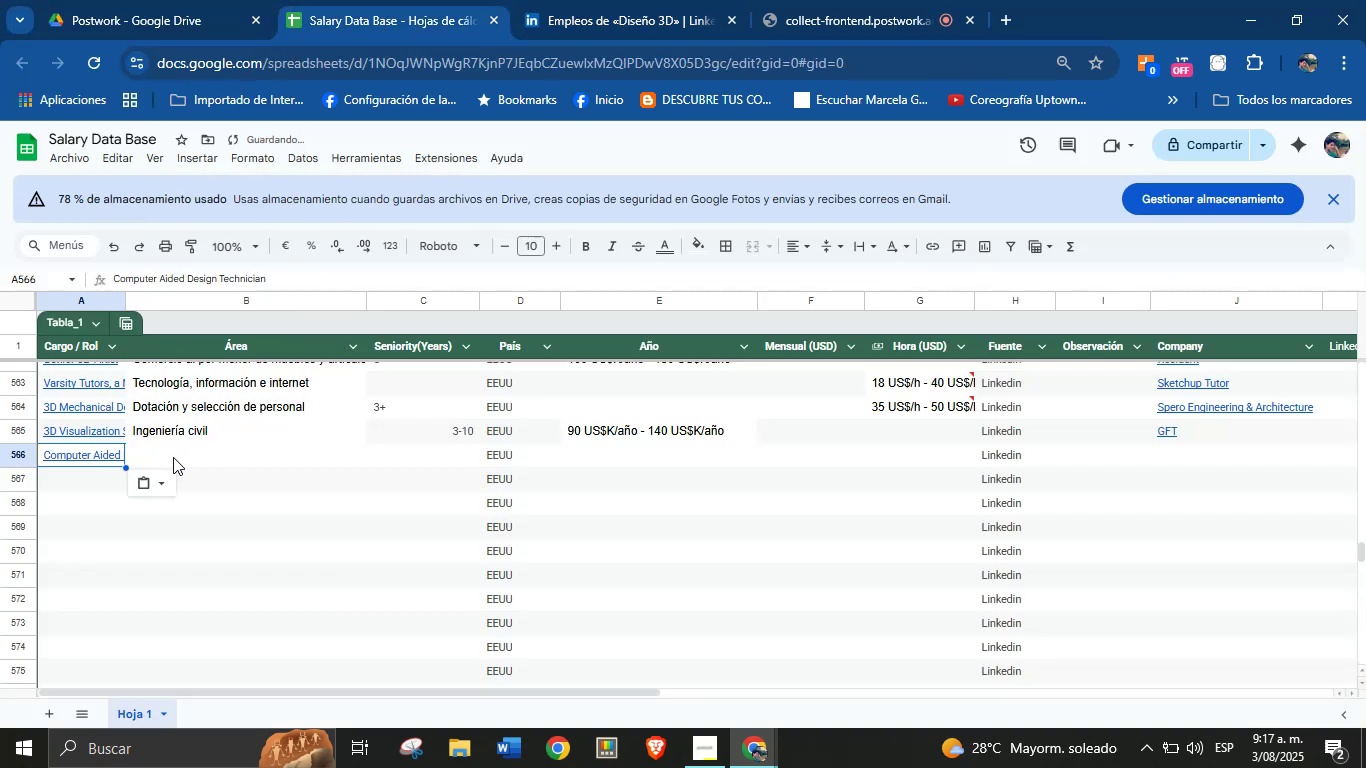 
key(Meta+MetaLeft)
 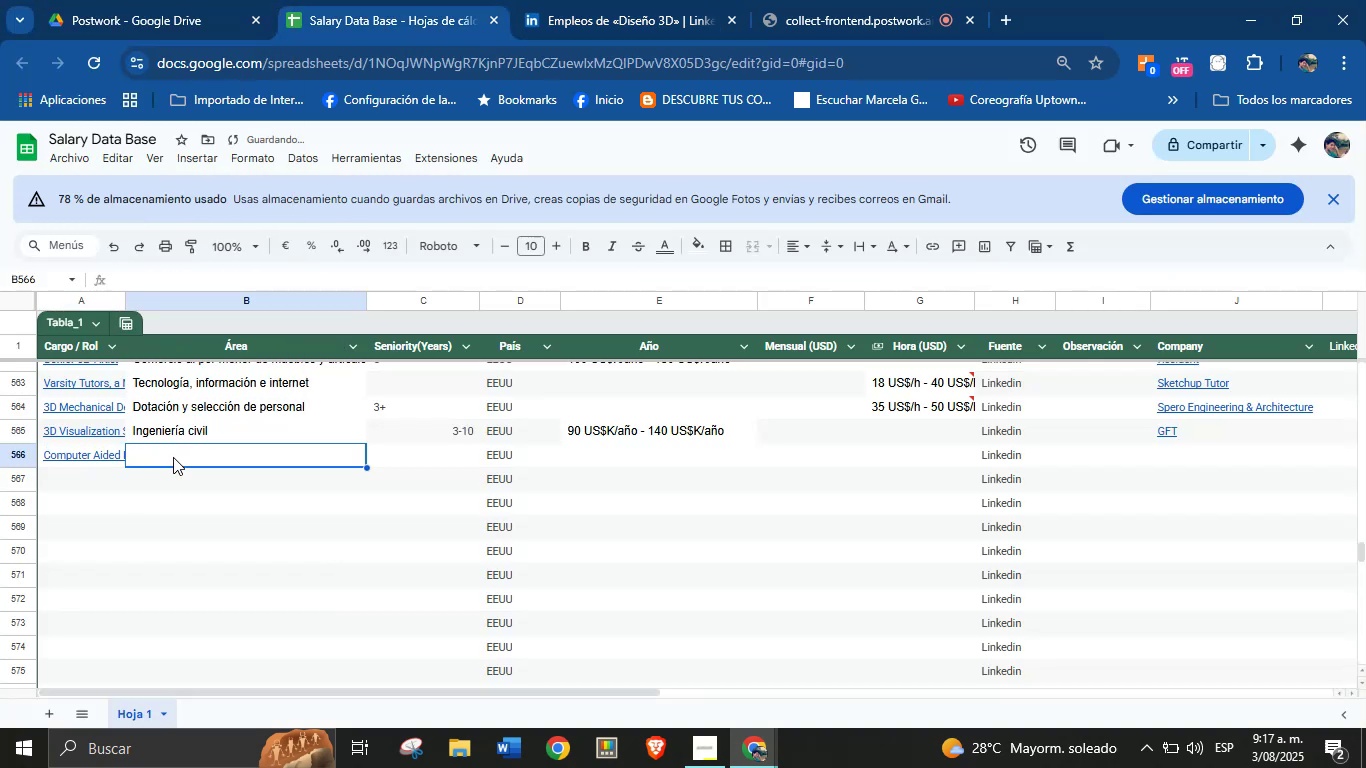 
key(Meta+MetaLeft)
 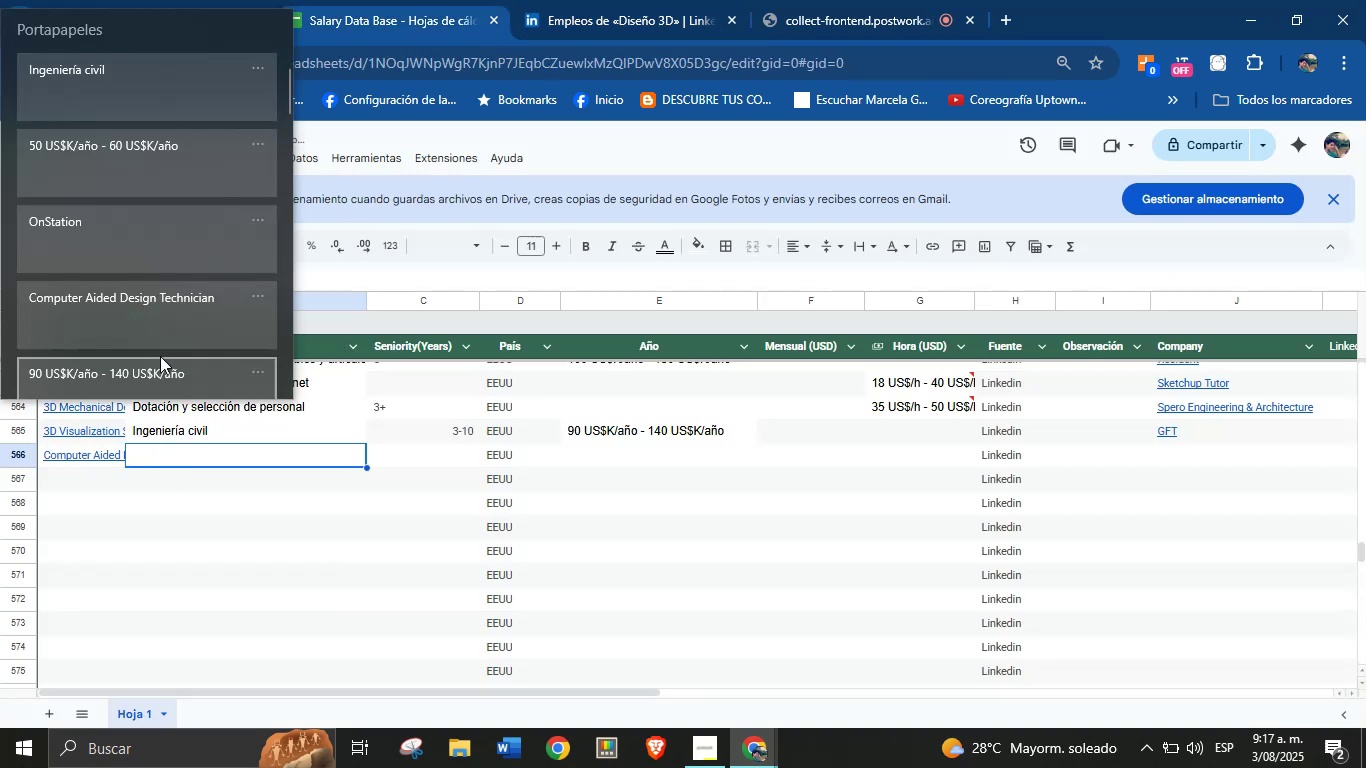 
key(Meta+V)
 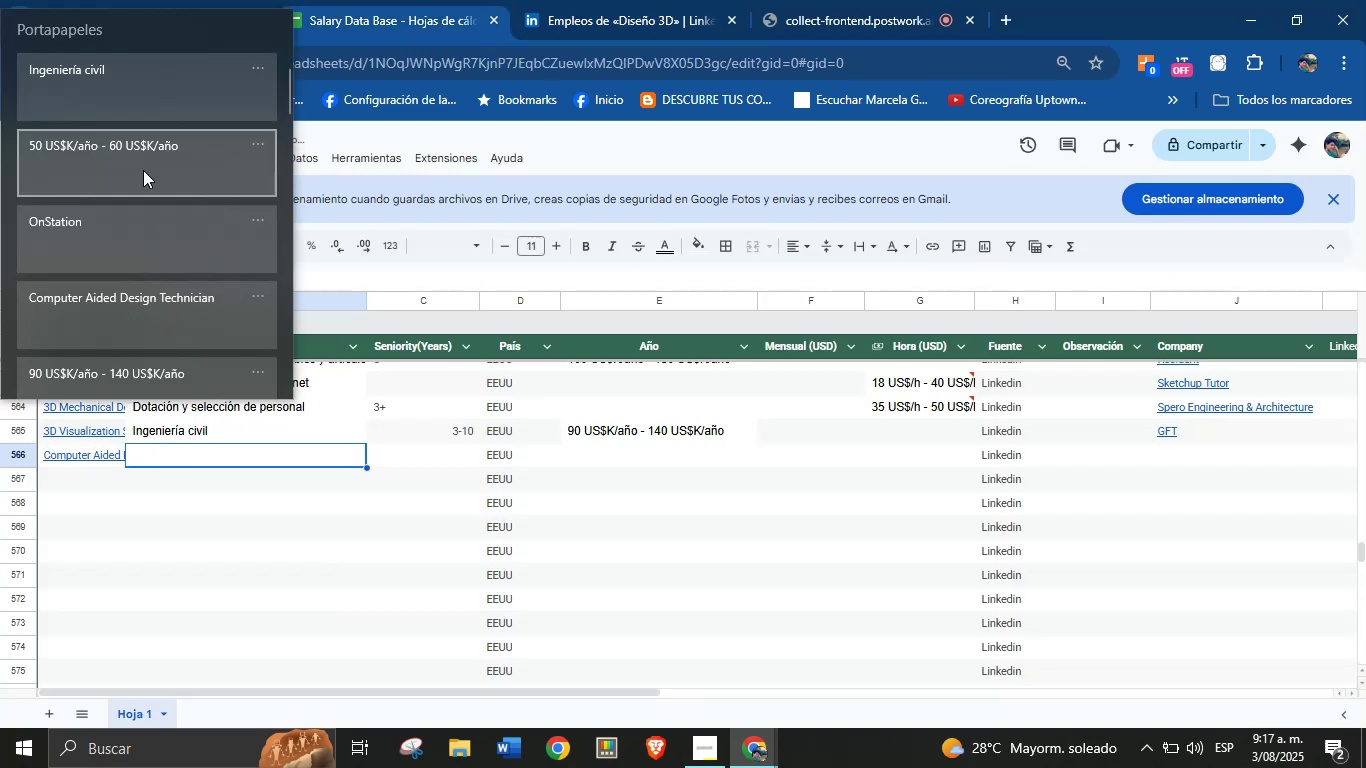 
left_click([143, 104])
 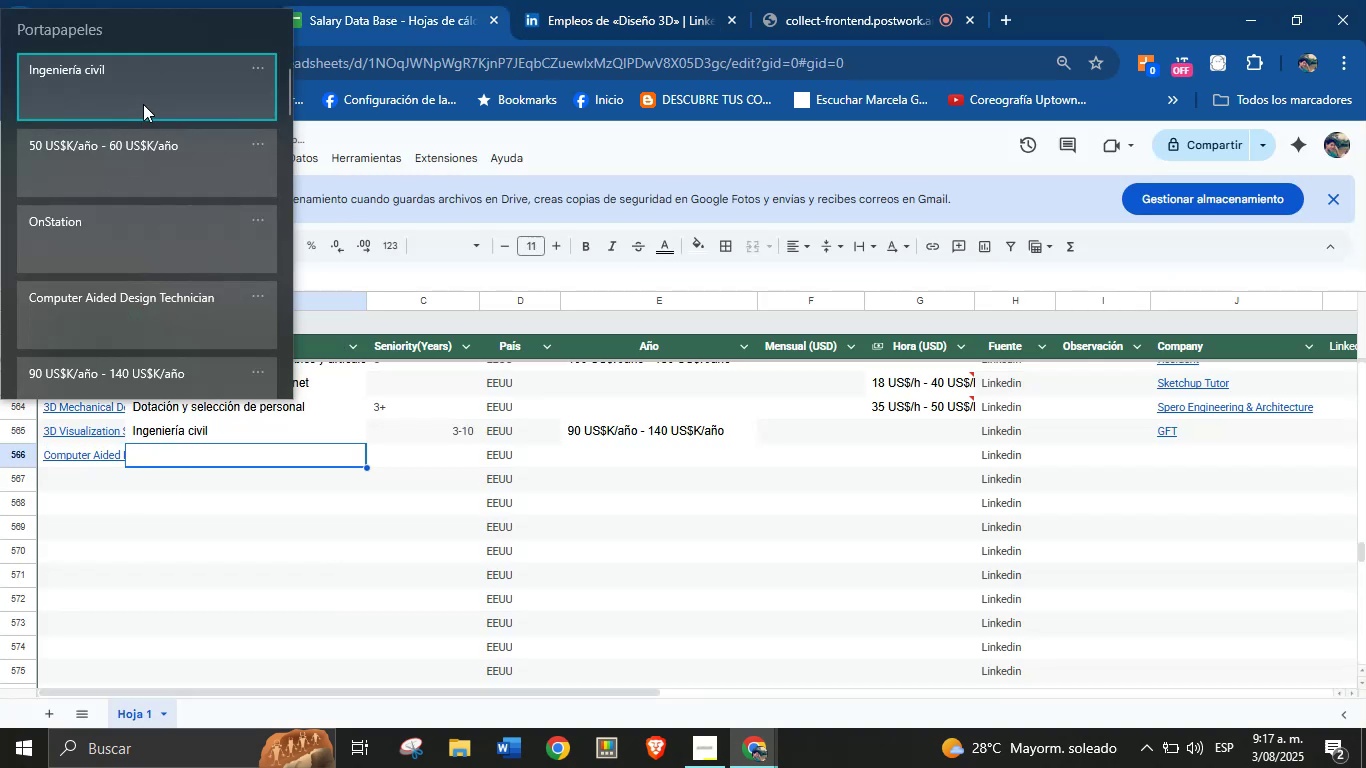 
key(Control+ControlLeft)
 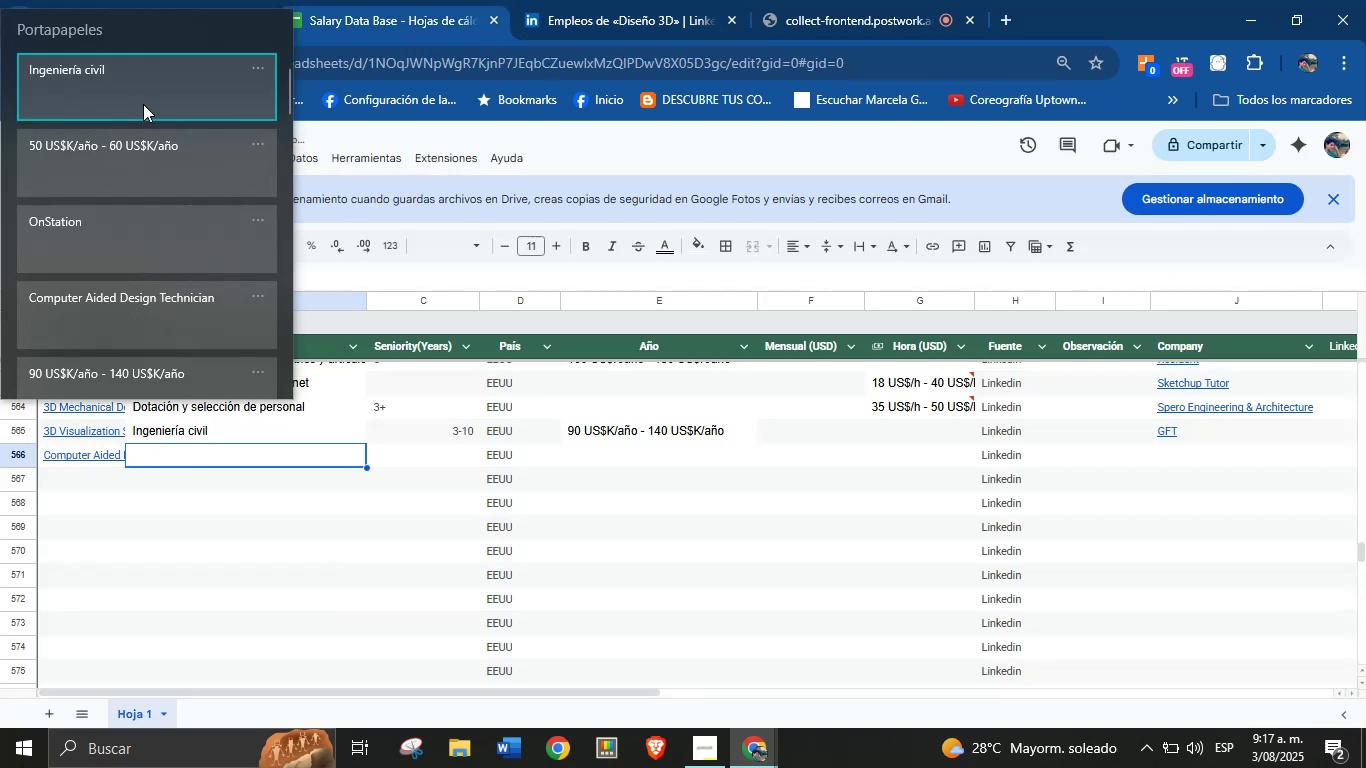 
key(Control+V)
 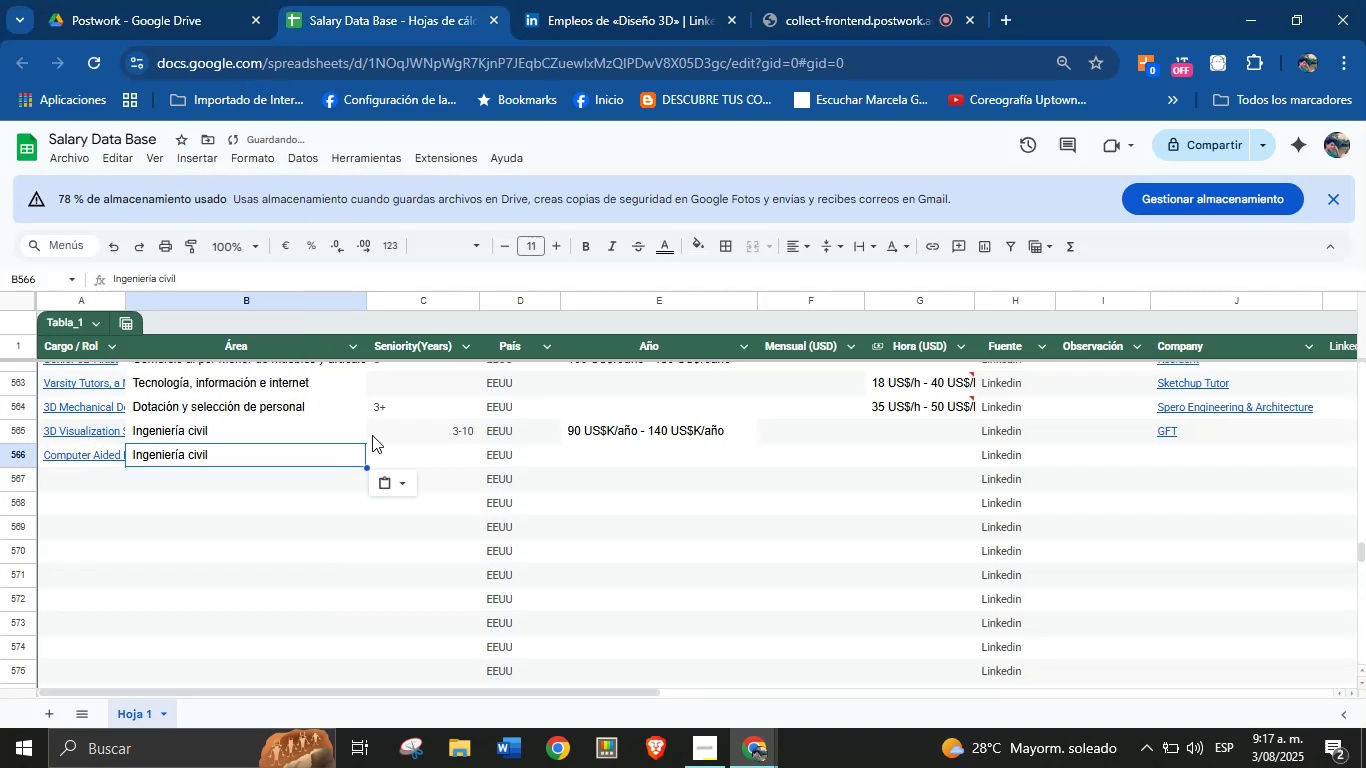 
left_click([390, 452])
 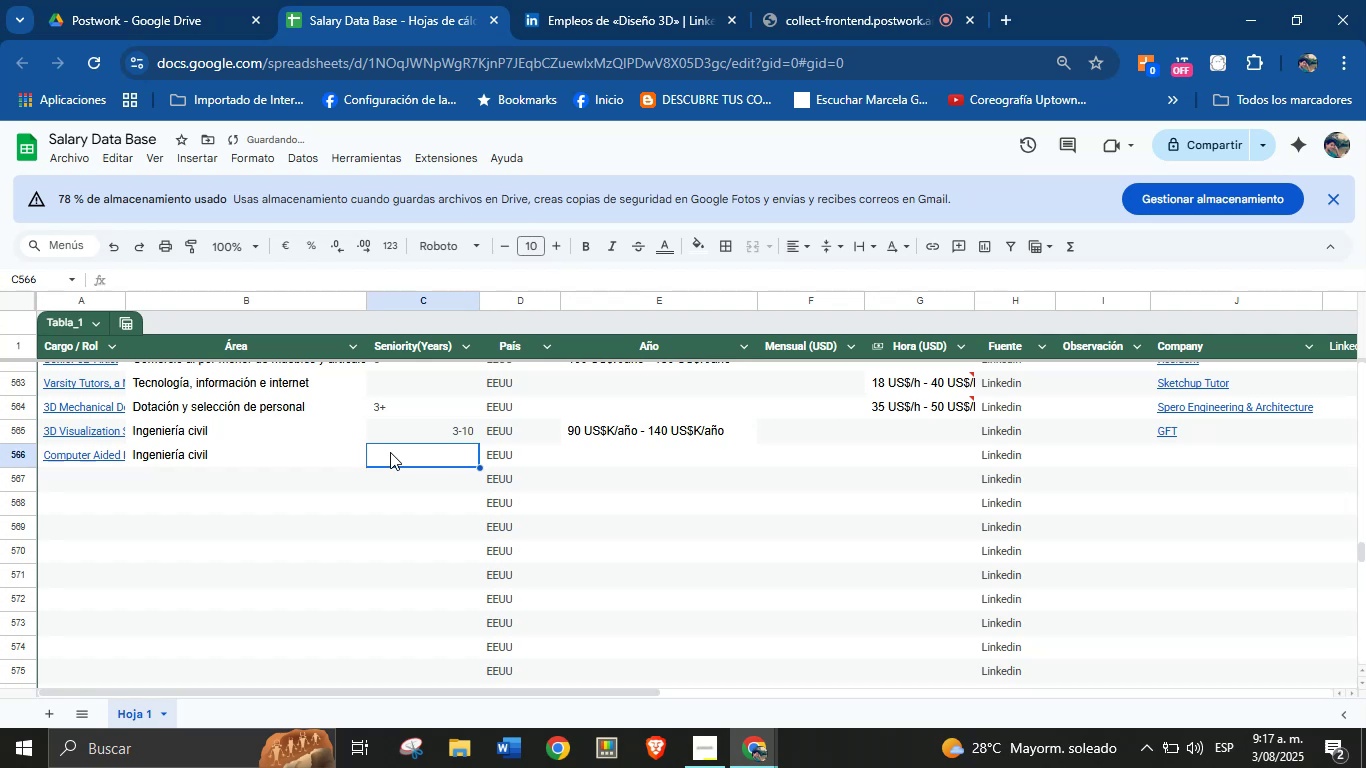 
key(3)
 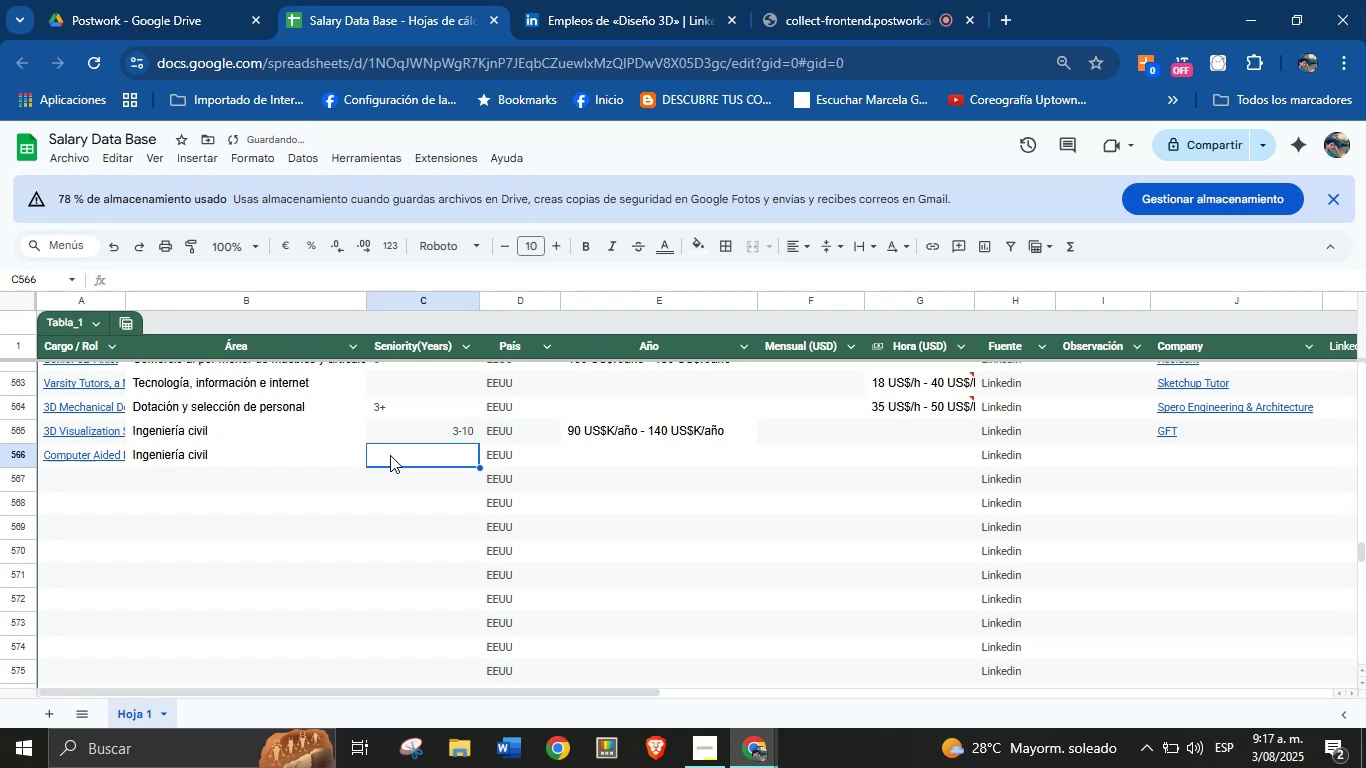 
key(Minus)
 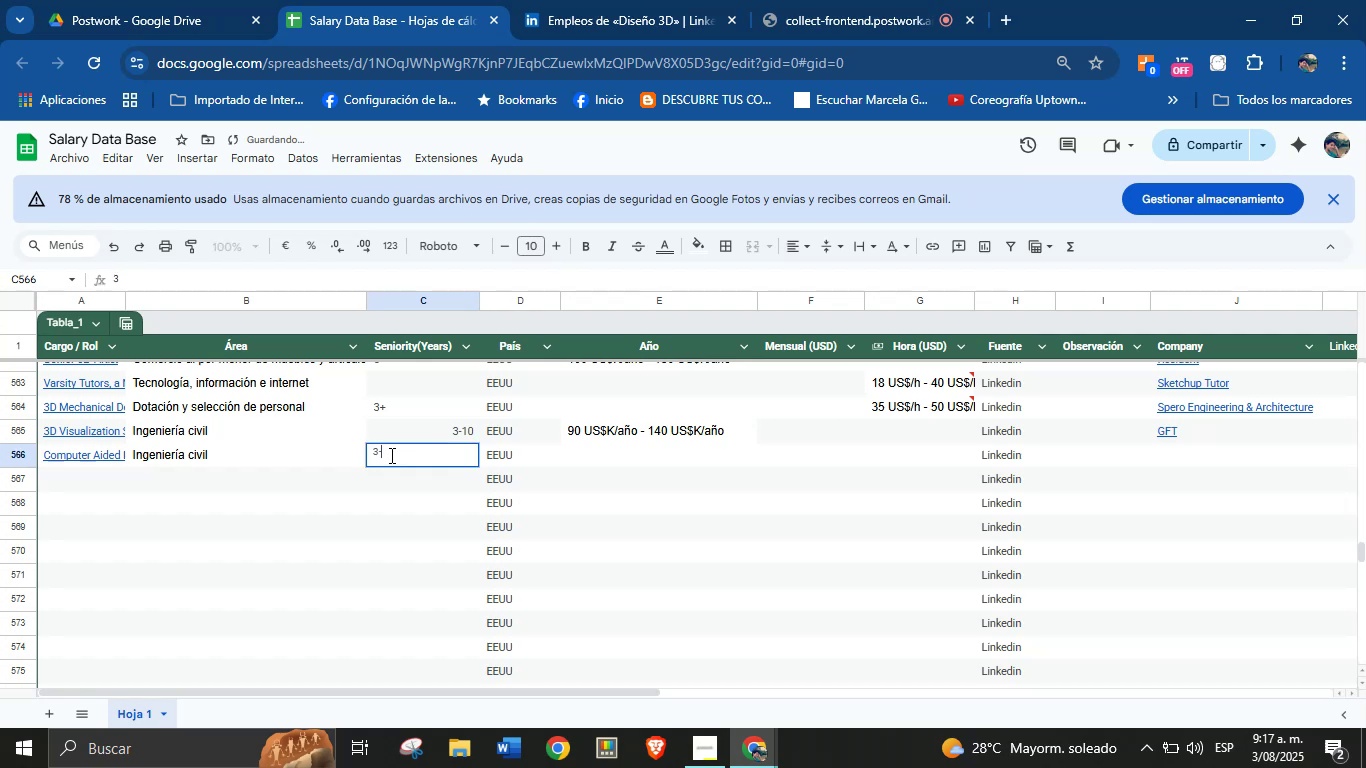 
key(5)
 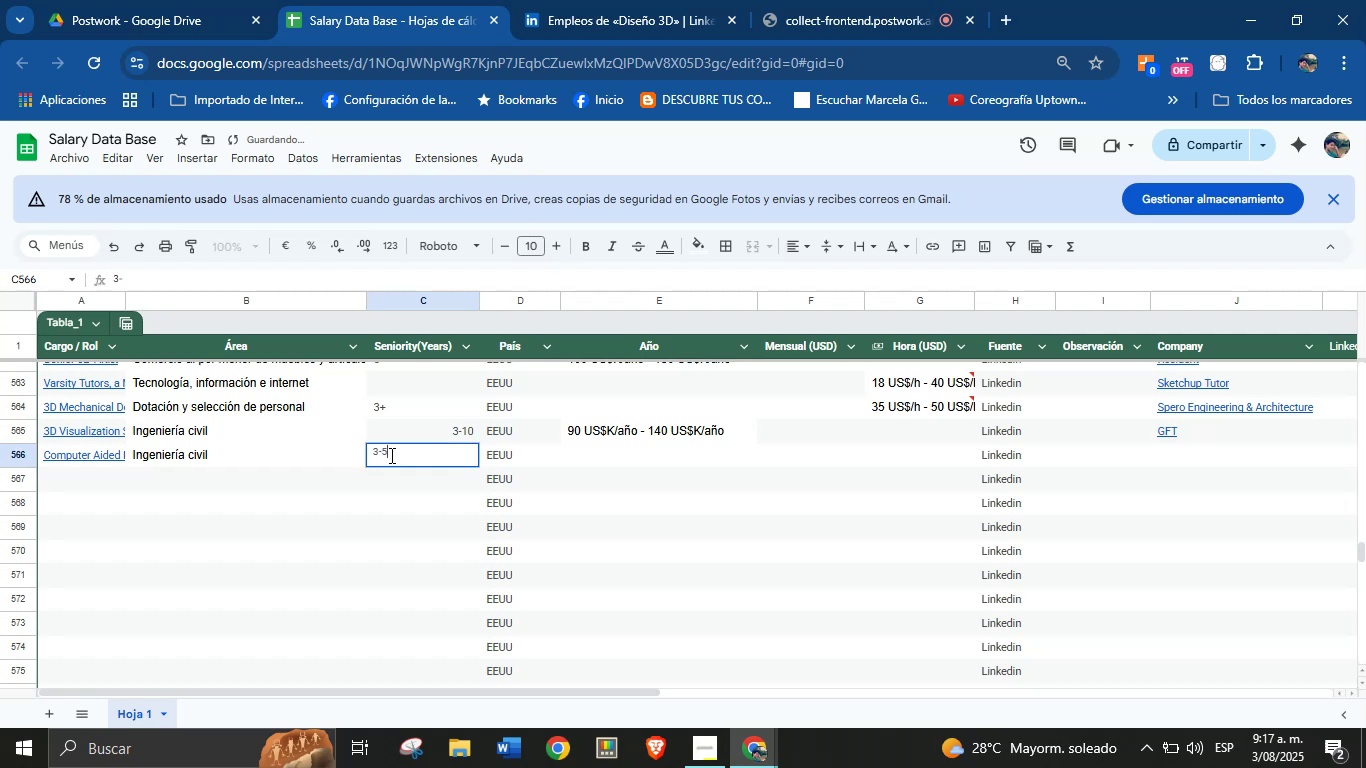 
key(Enter)
 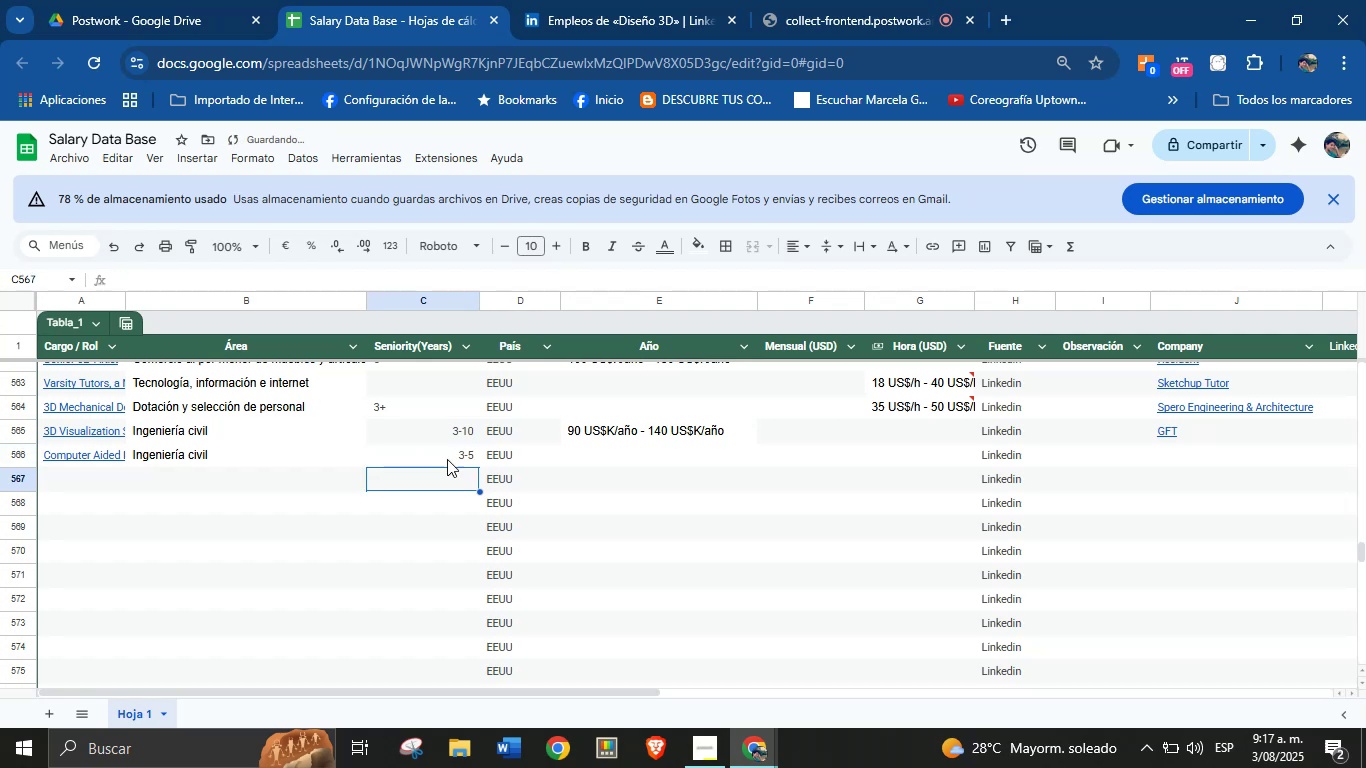 
left_click([579, 459])
 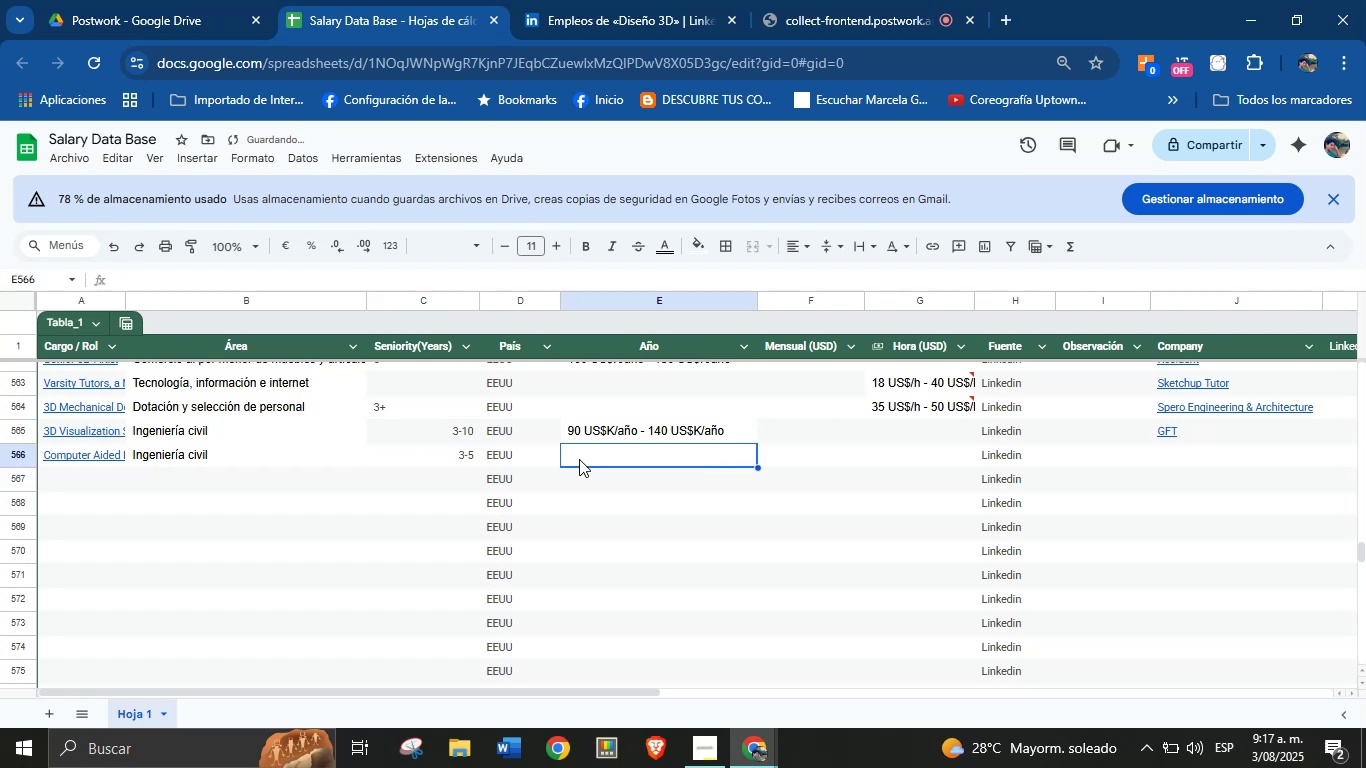 
key(Meta+MetaLeft)
 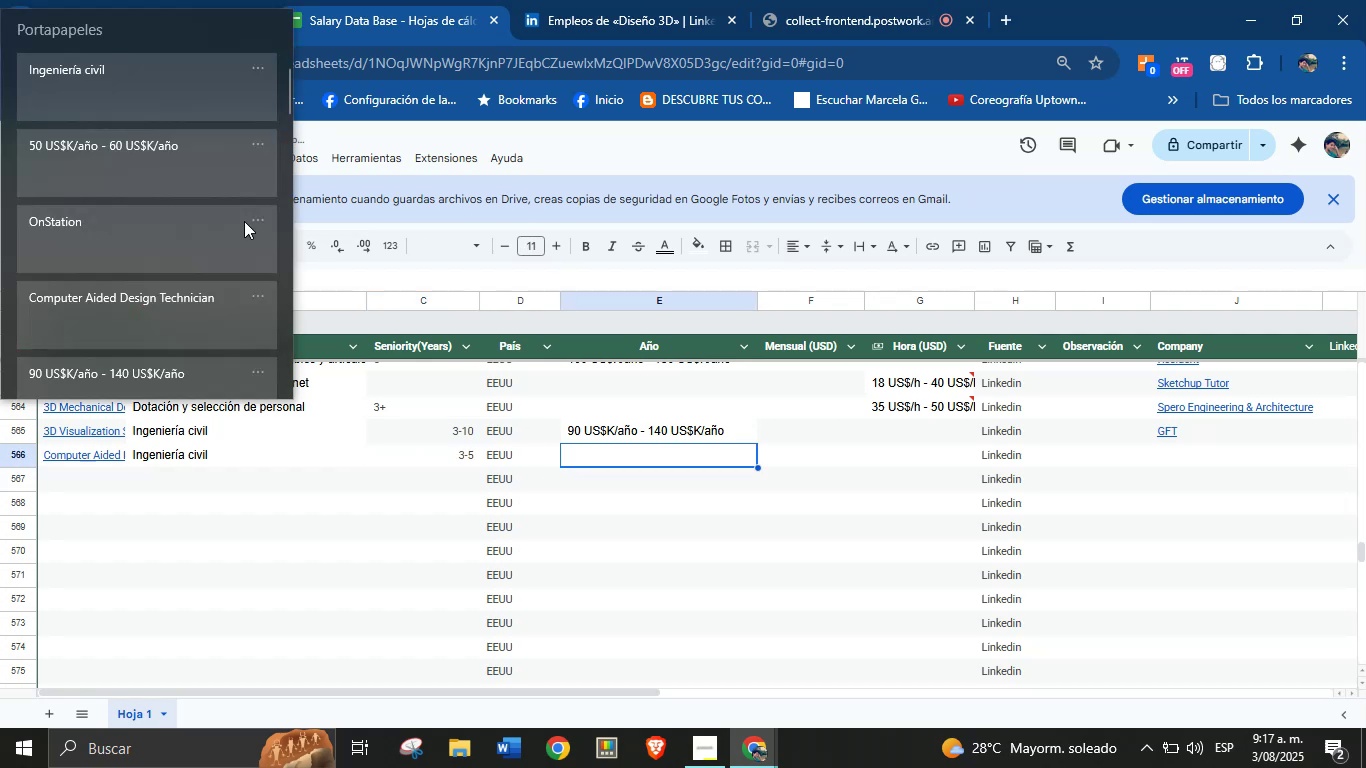 
key(Meta+MetaLeft)
 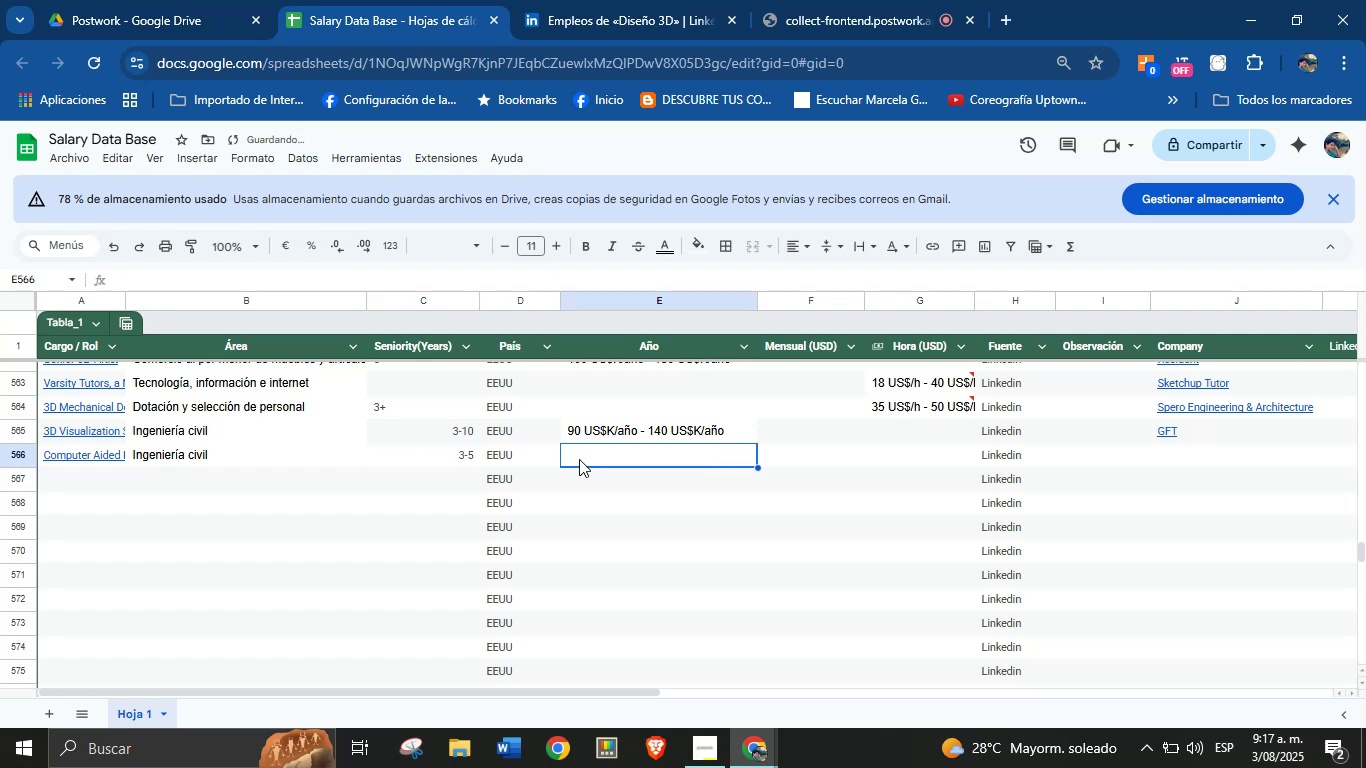 
key(Meta+V)
 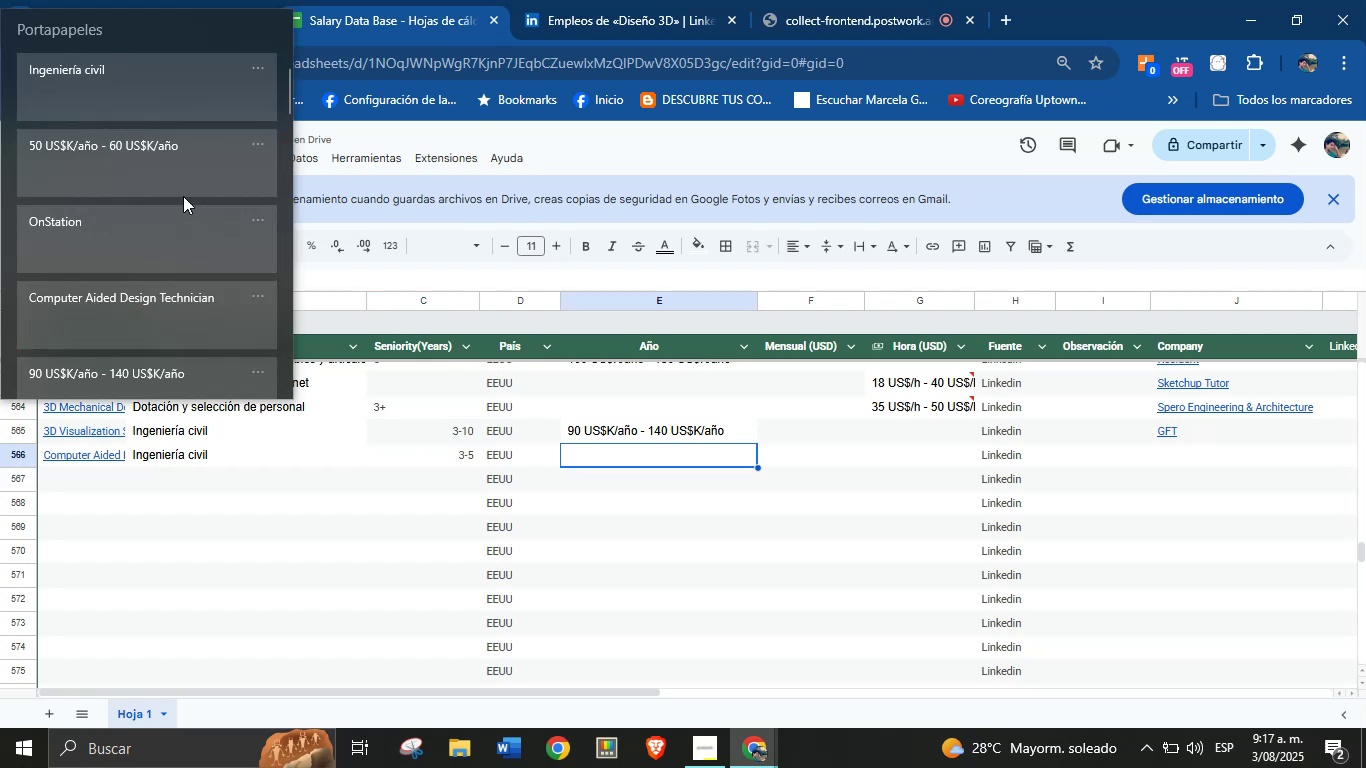 
left_click([172, 189])
 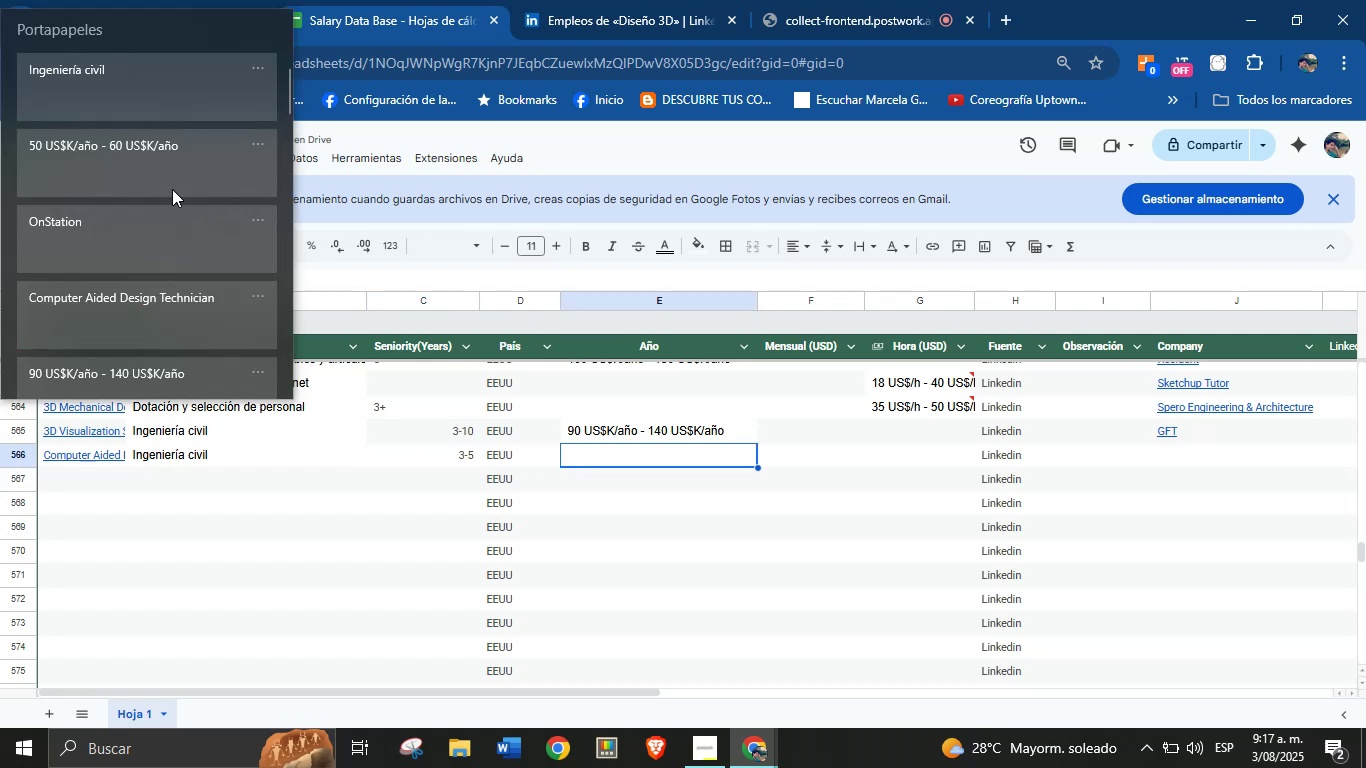 
key(Control+ControlLeft)
 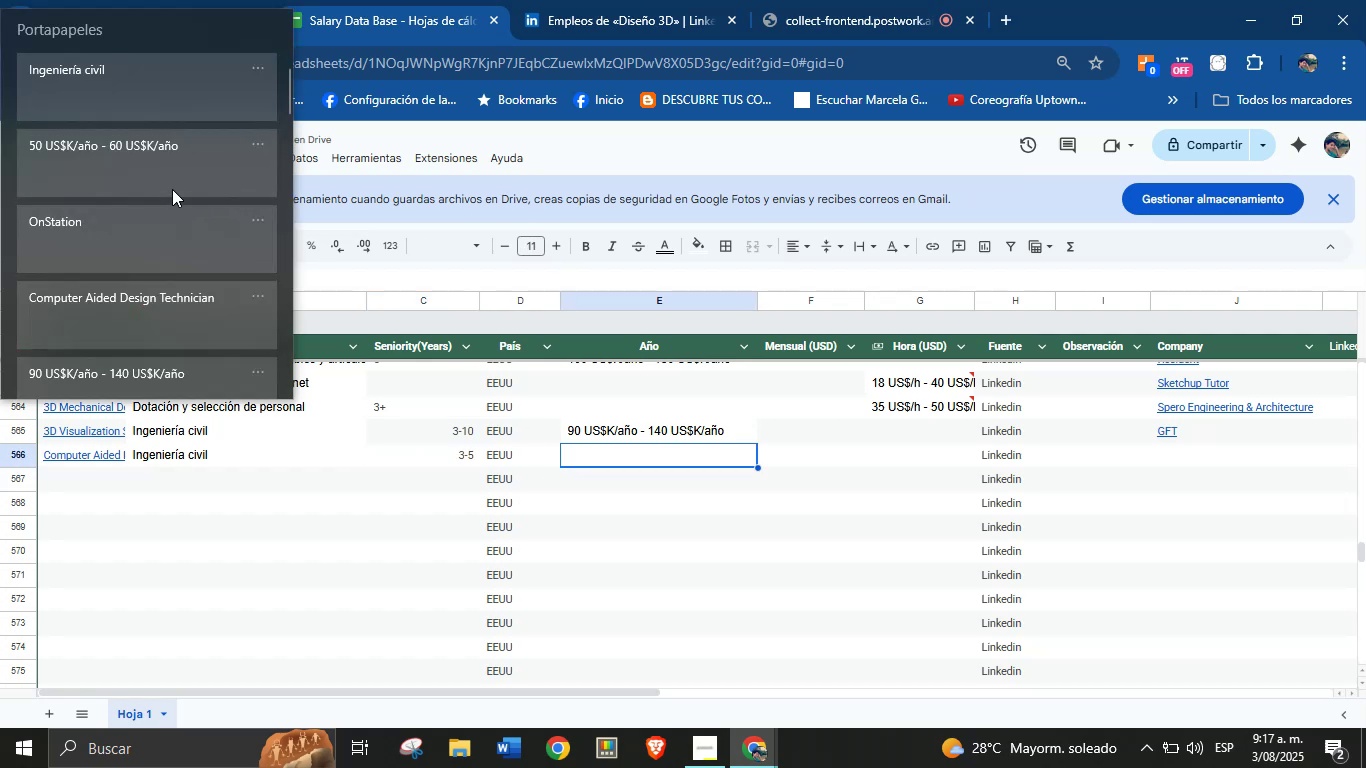 
key(Control+V)
 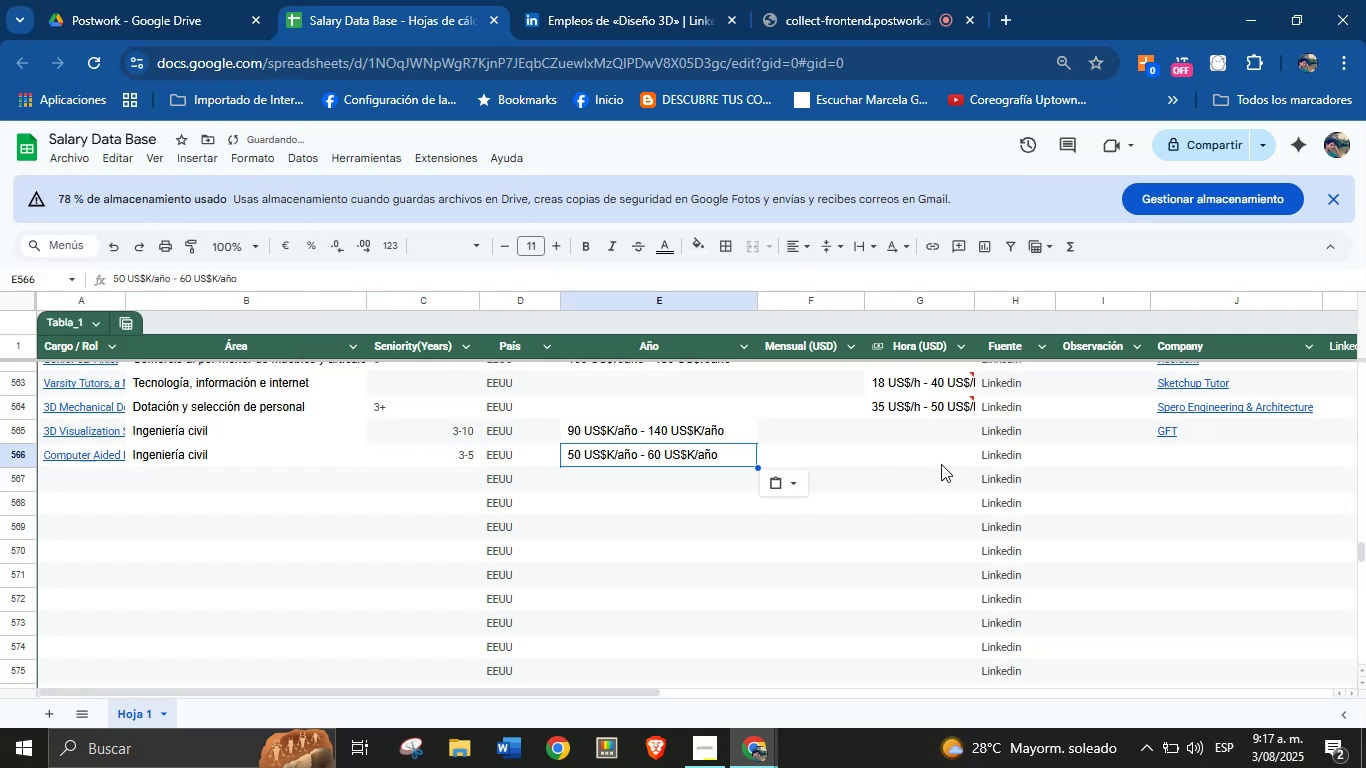 
left_click([1160, 462])
 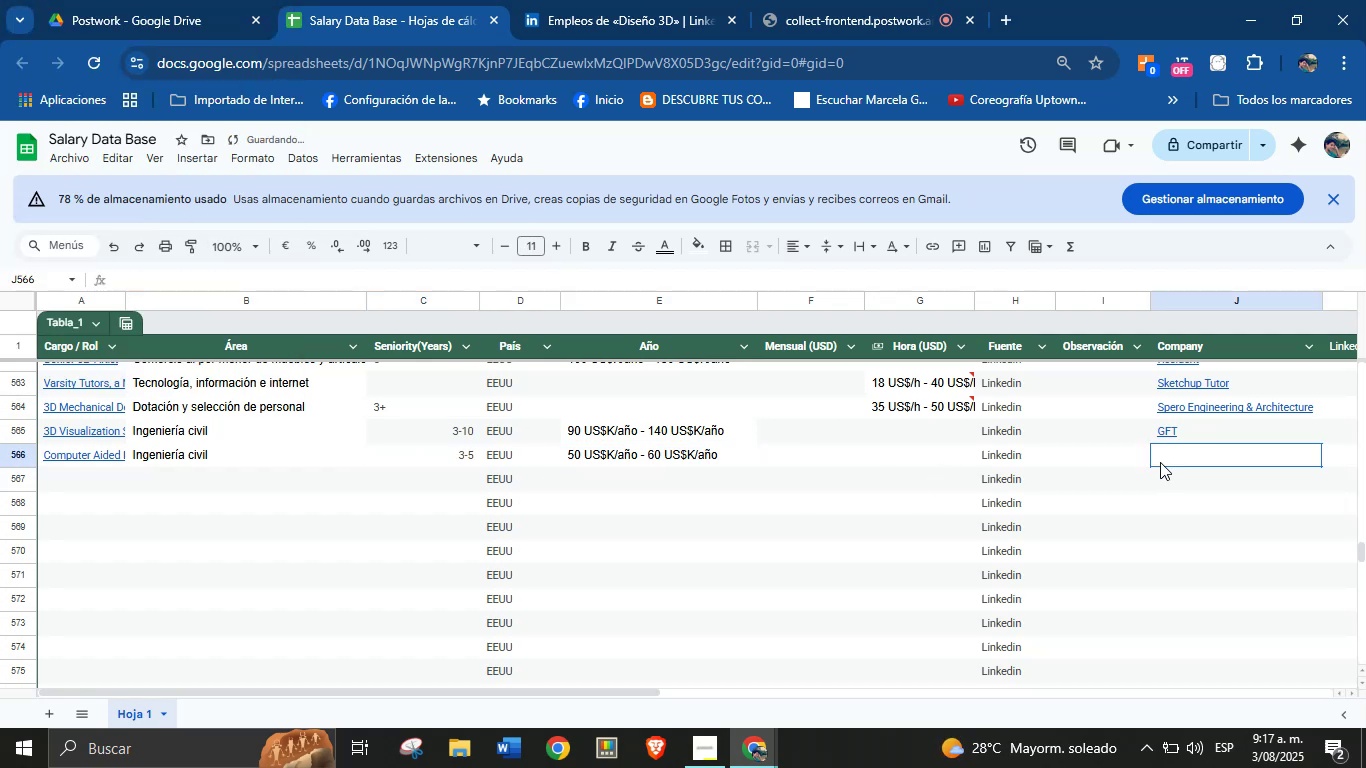 
key(Meta+MetaLeft)
 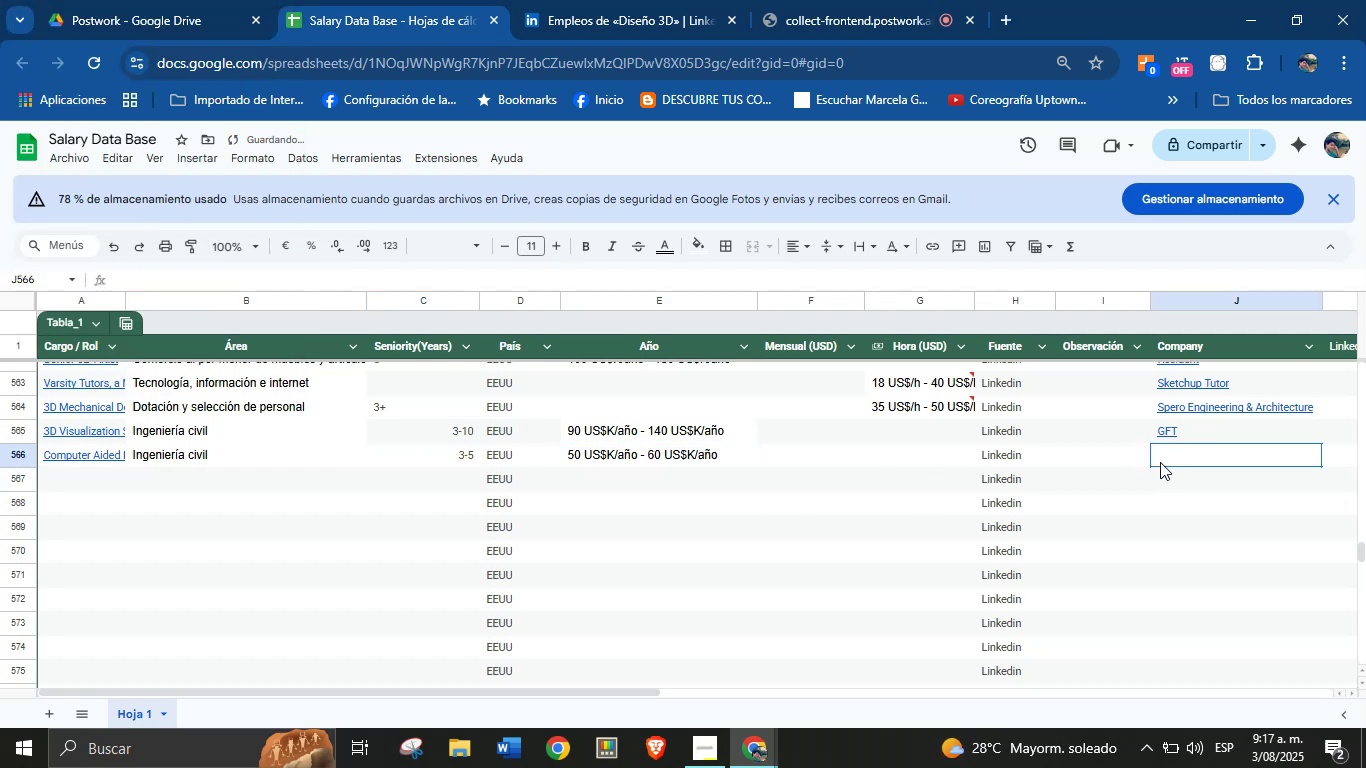 
key(Meta+MetaLeft)
 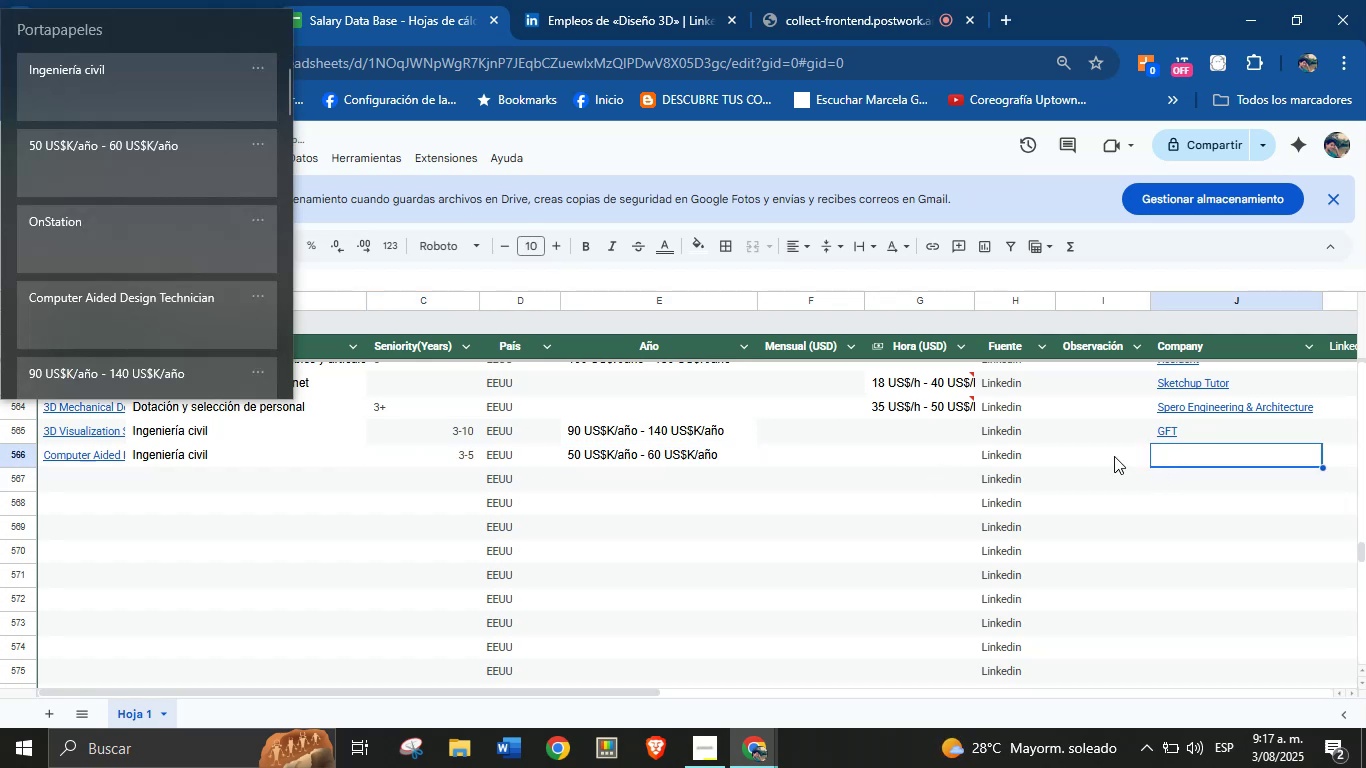 
key(Meta+V)
 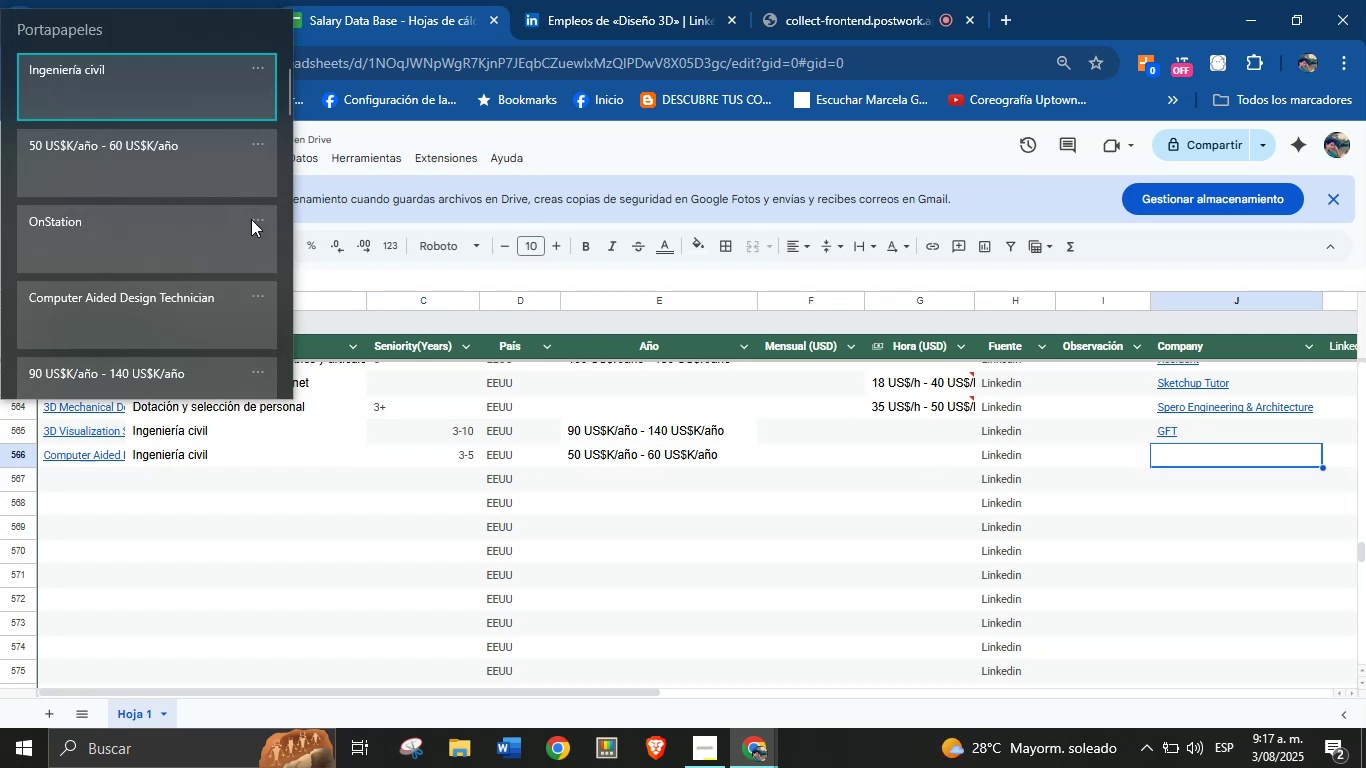 
left_click([147, 222])
 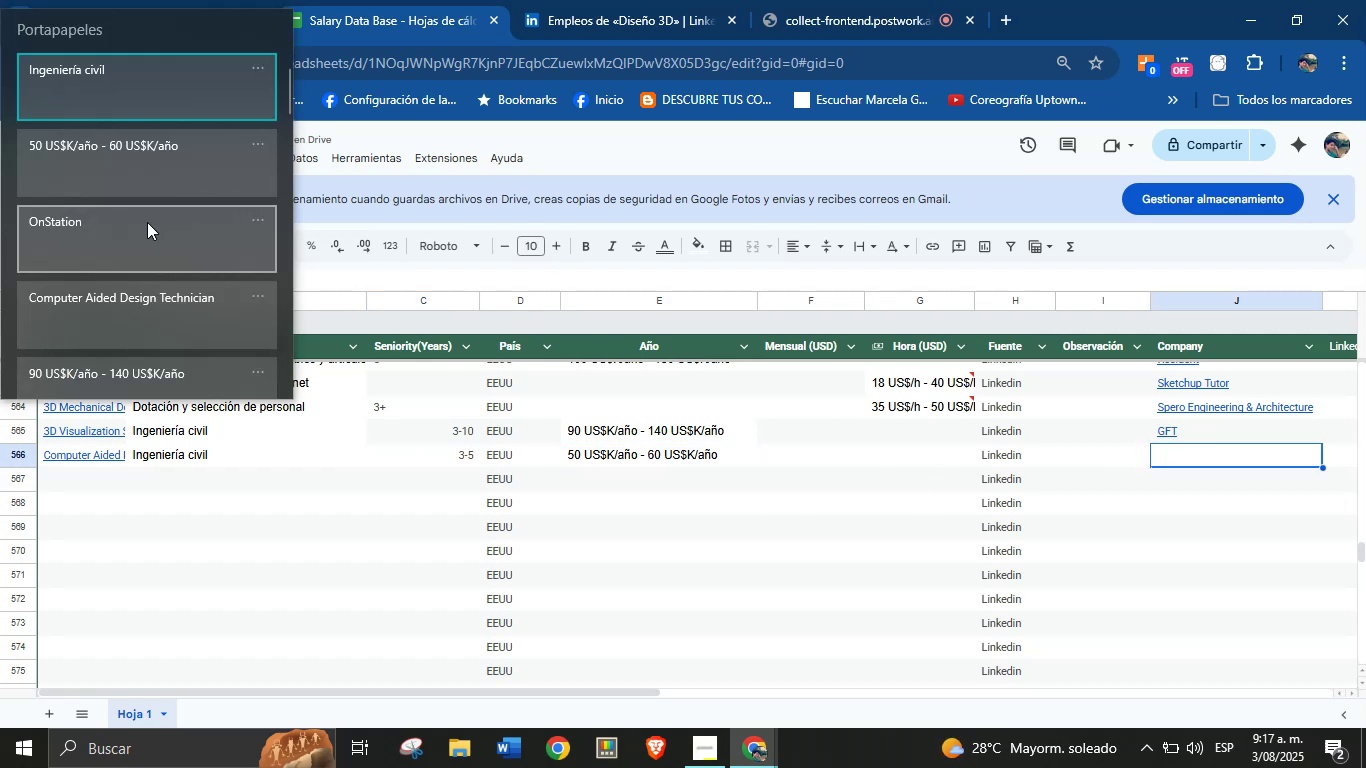 
key(Control+ControlLeft)
 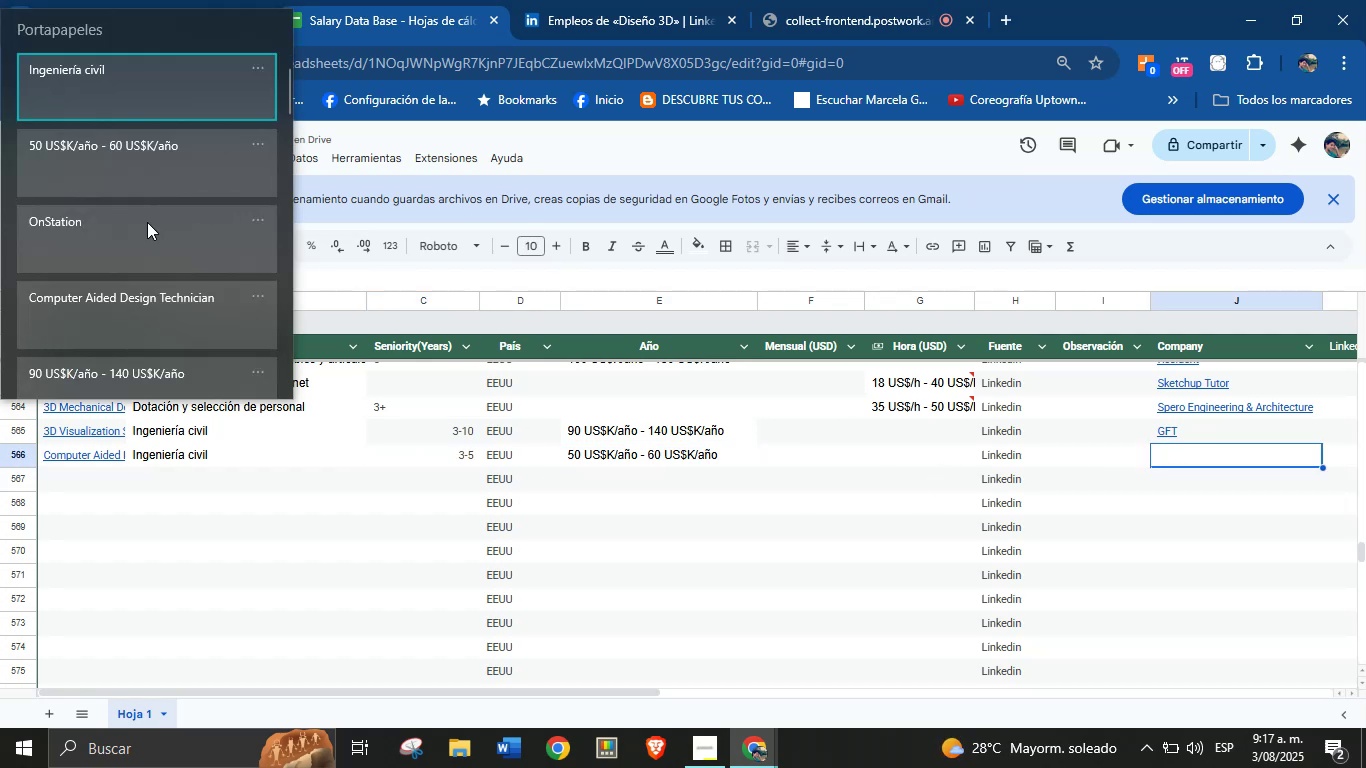 
key(Control+V)
 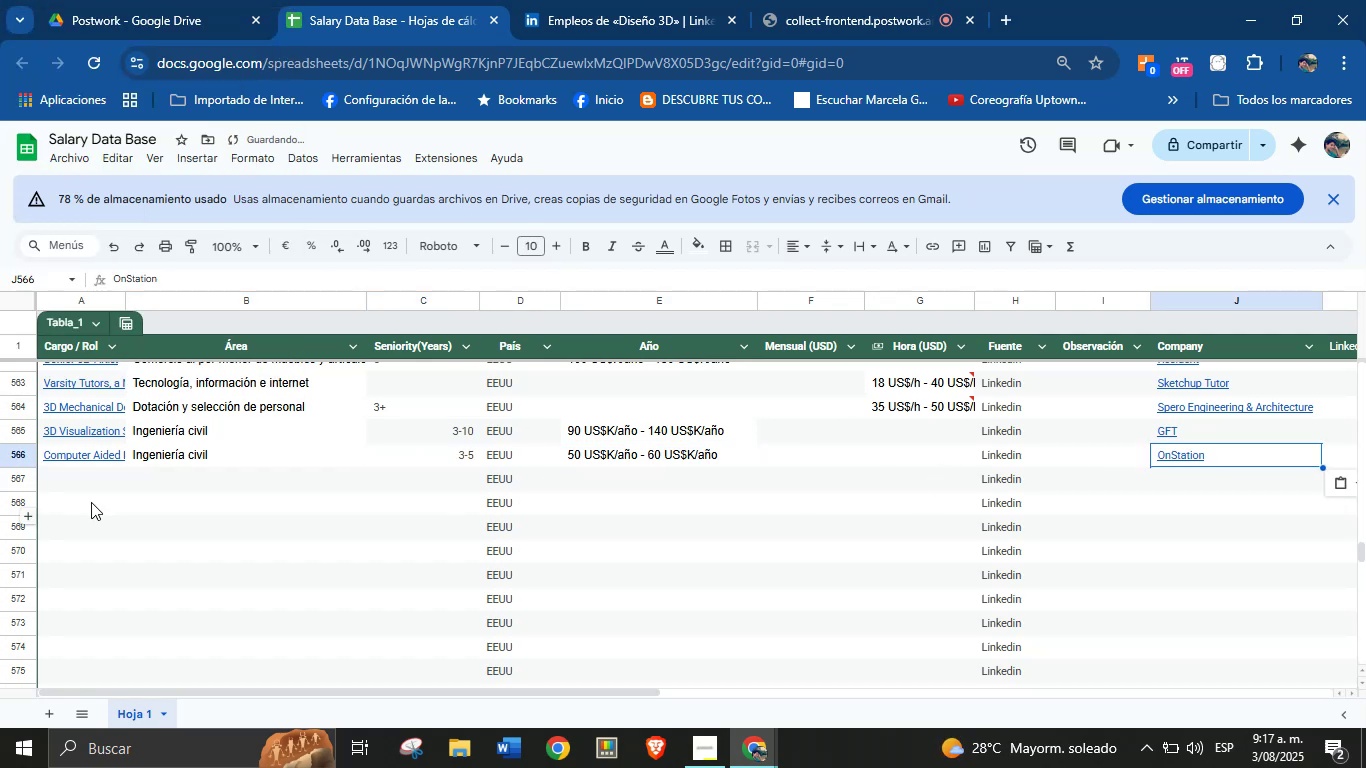 
left_click([85, 479])
 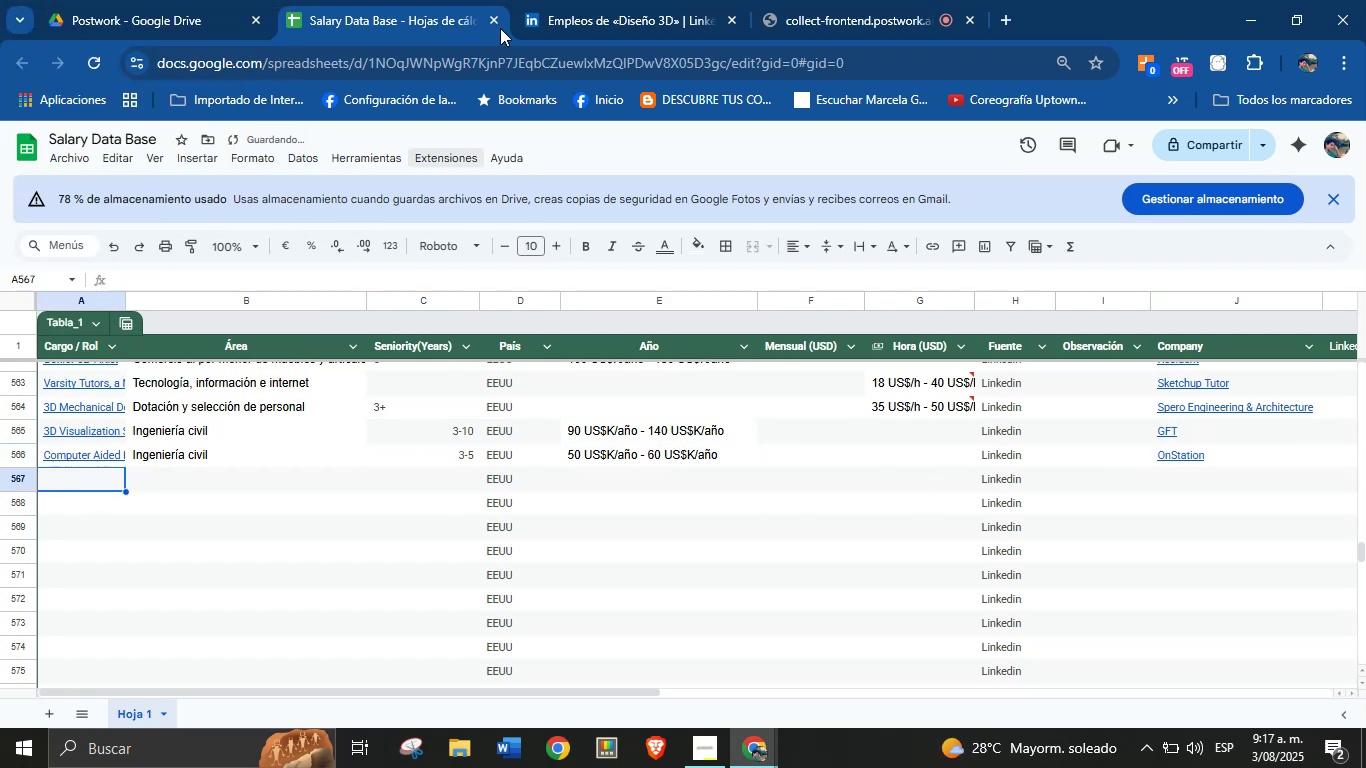 
left_click([615, 0])
 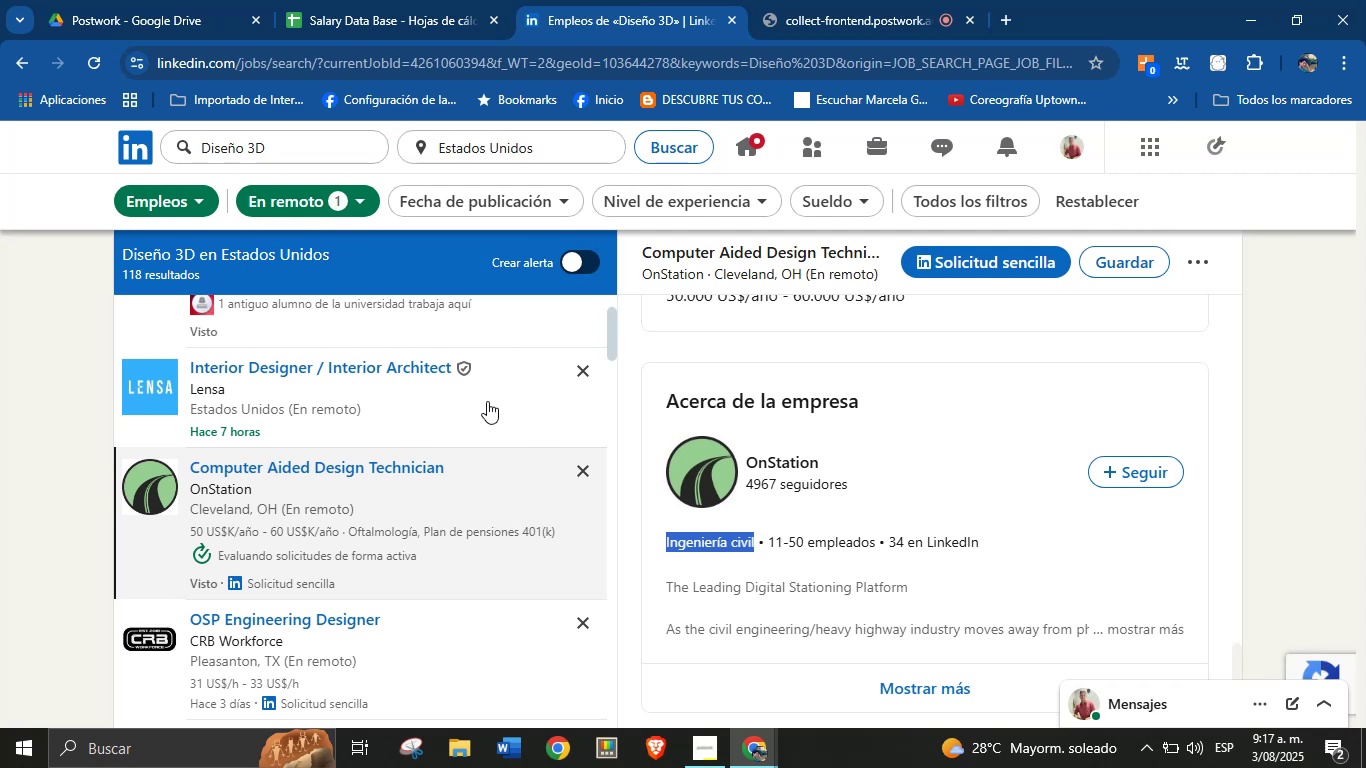 
scroll: coordinate [451, 483], scroll_direction: down, amount: 1.0
 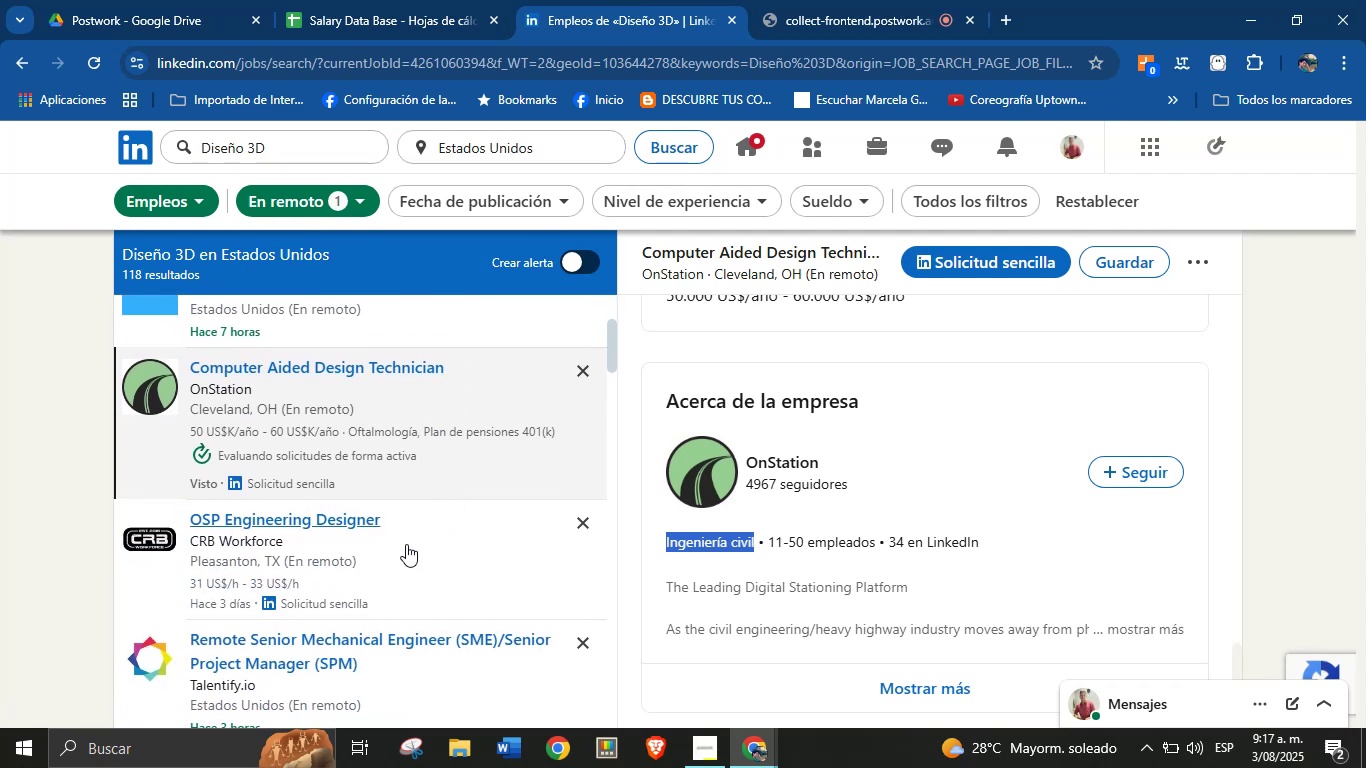 
left_click([404, 546])
 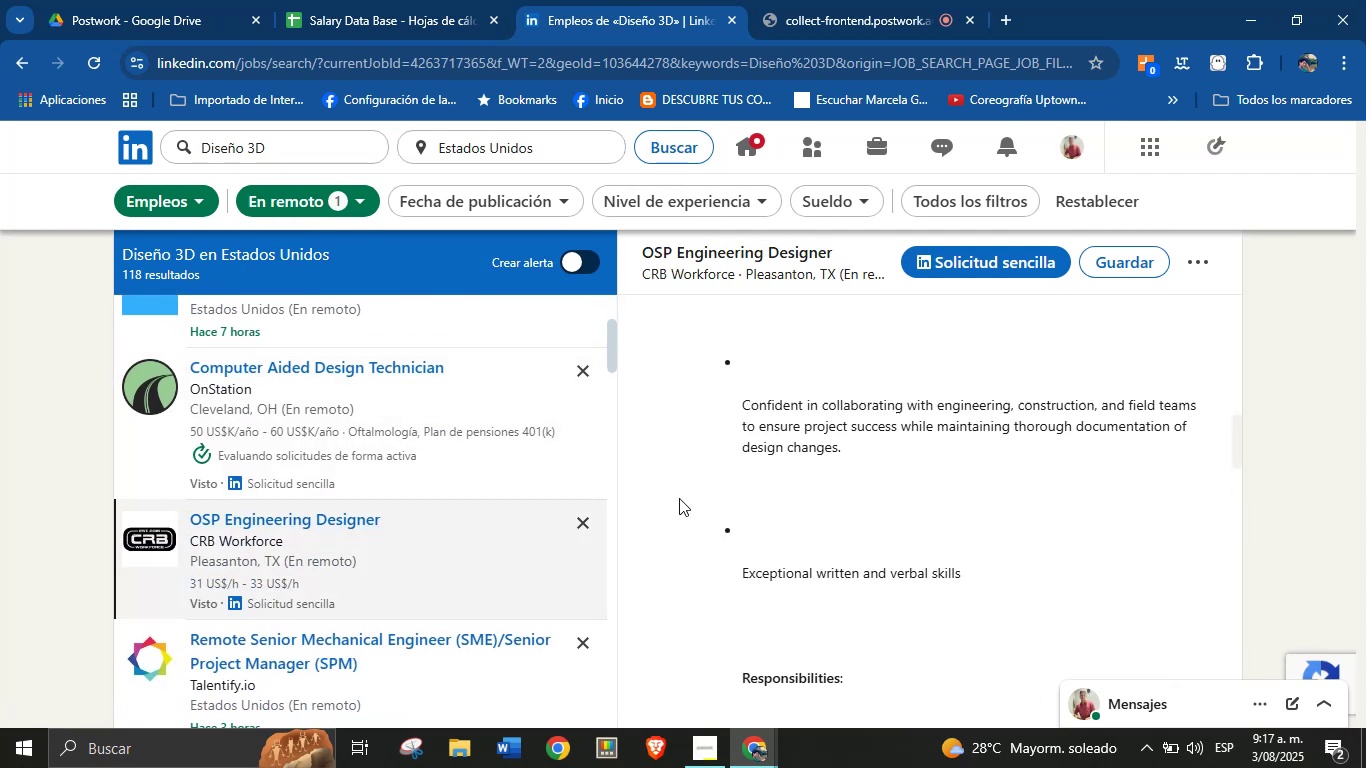 
wait(8.26)
 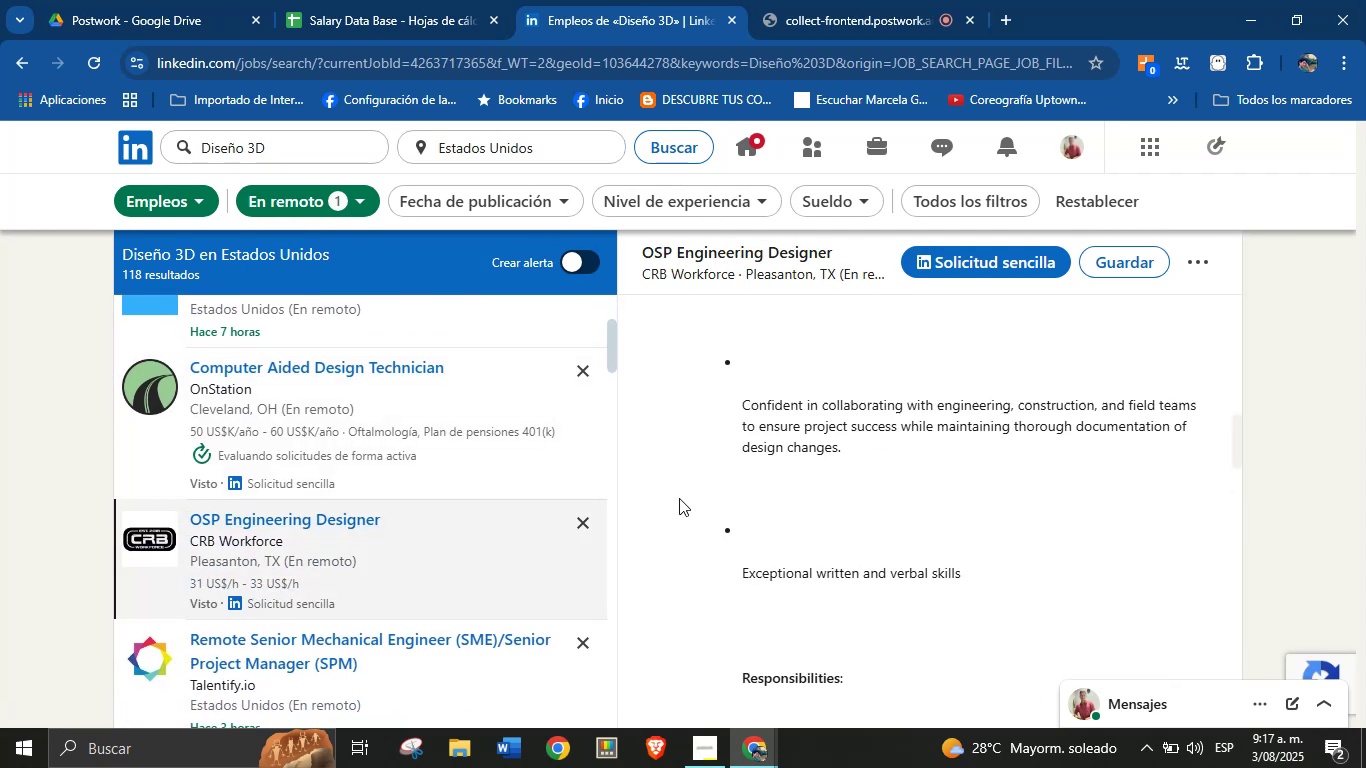 
scroll: coordinate [865, 376], scroll_direction: up, amount: 1.0
 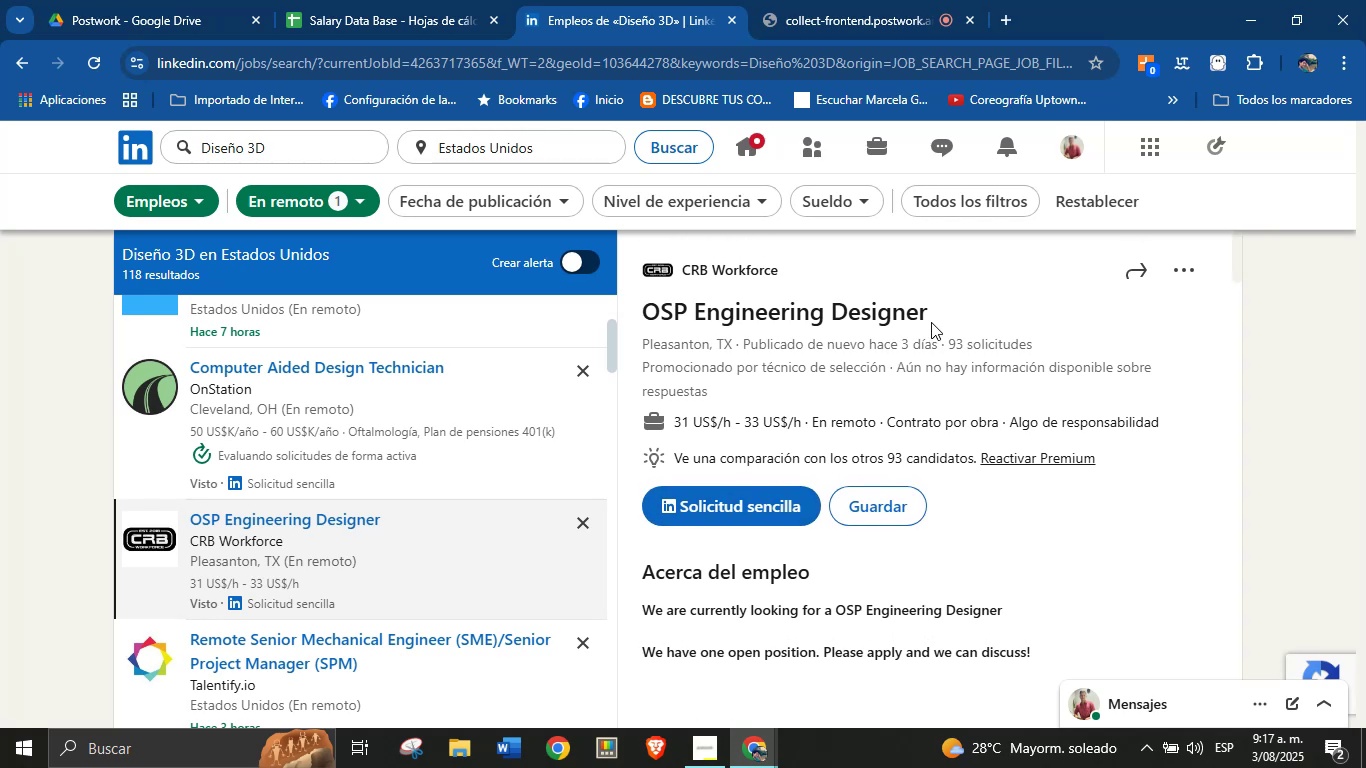 
left_click_drag(start_coordinate=[938, 313], to_coordinate=[649, 309])
 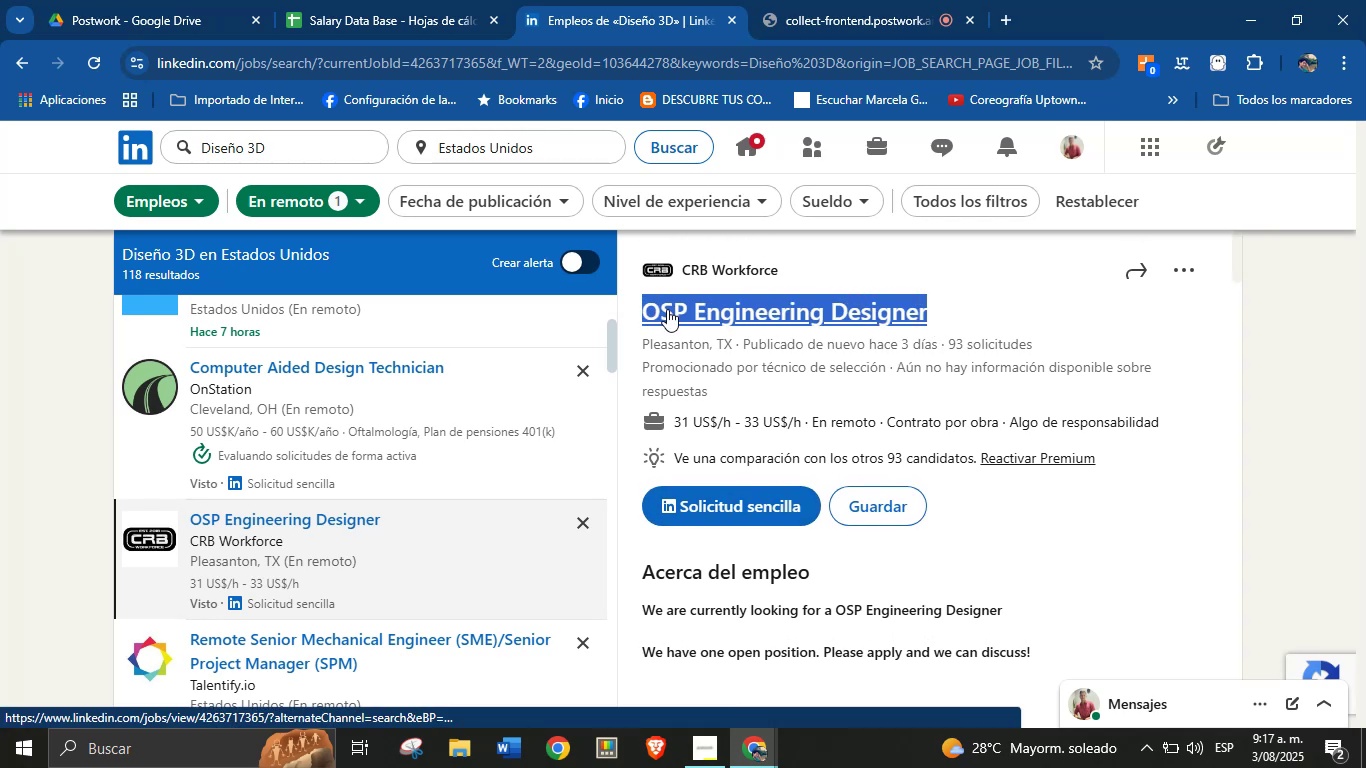 
key(Alt+AltLeft)
 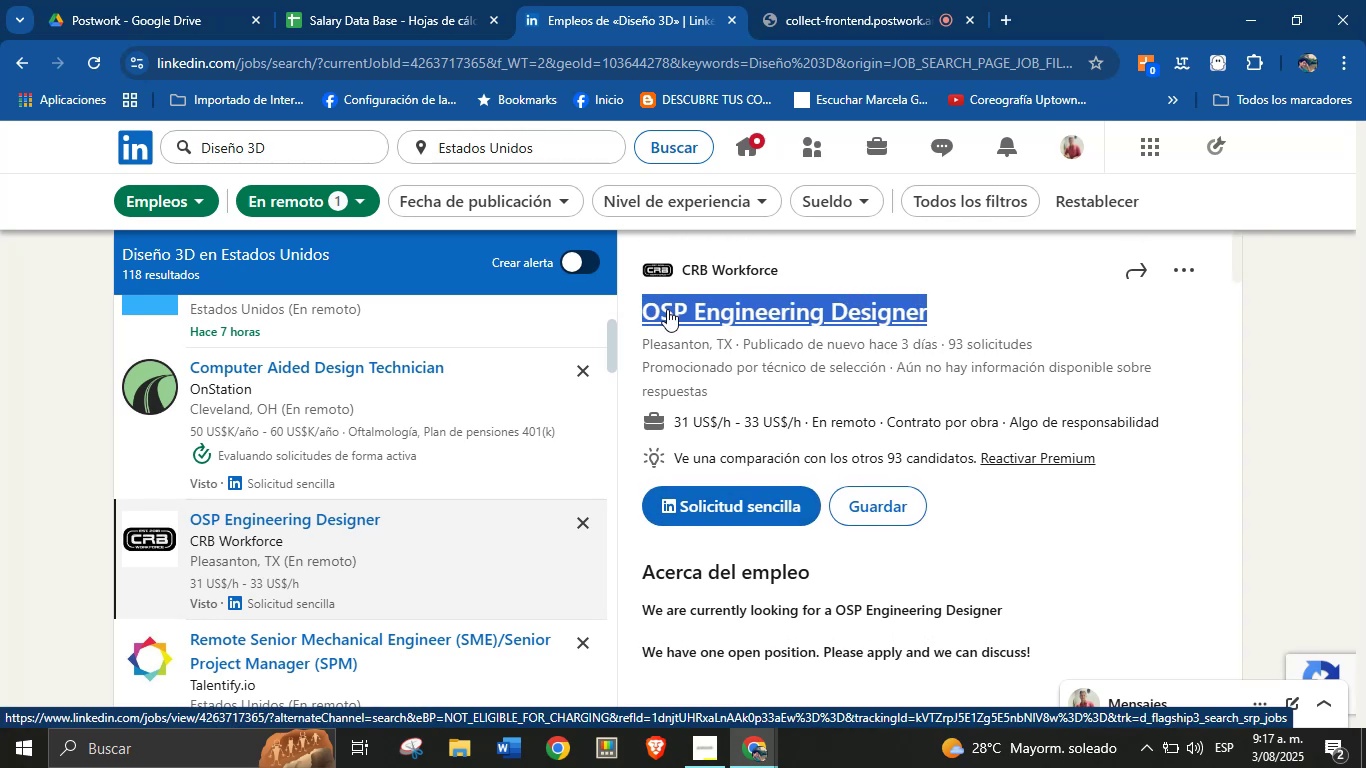 
key(Alt+Control+ControlLeft)
 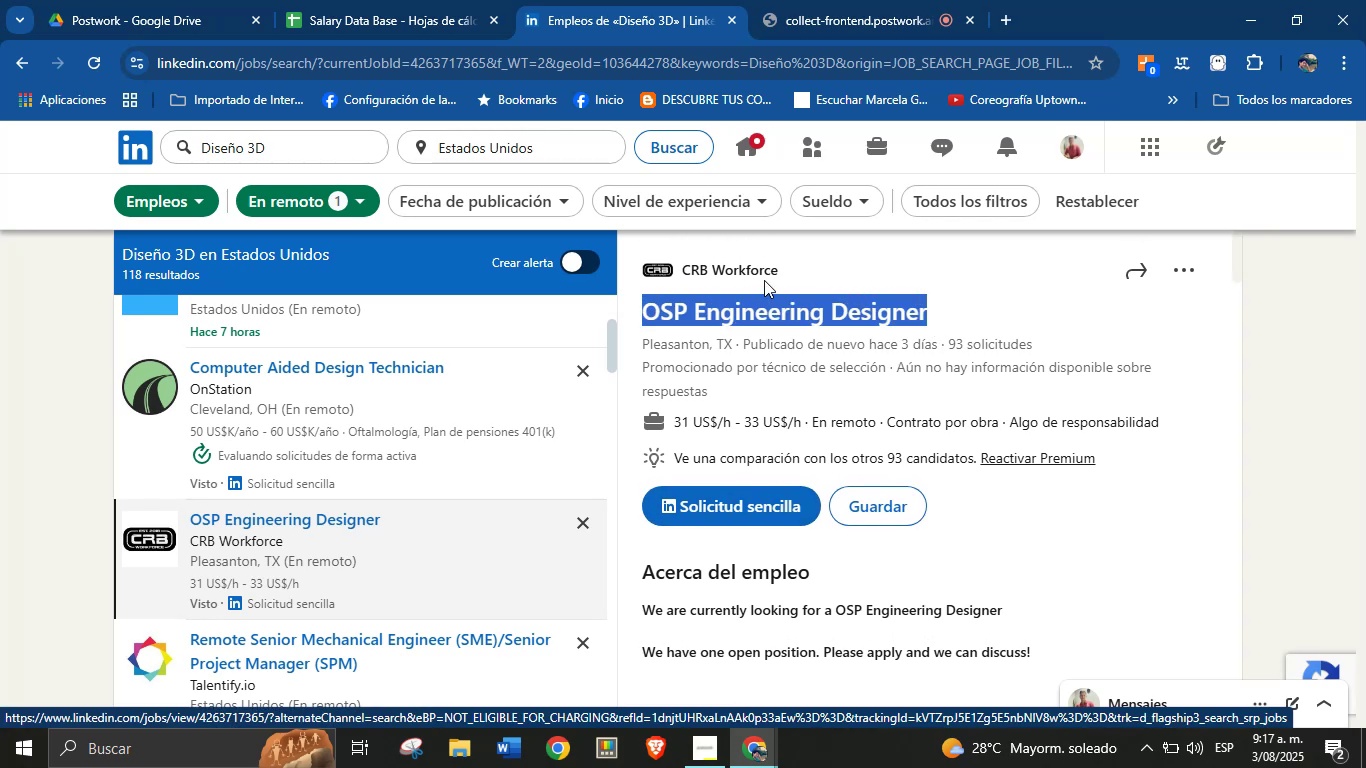 
key(Alt+Control+C)
 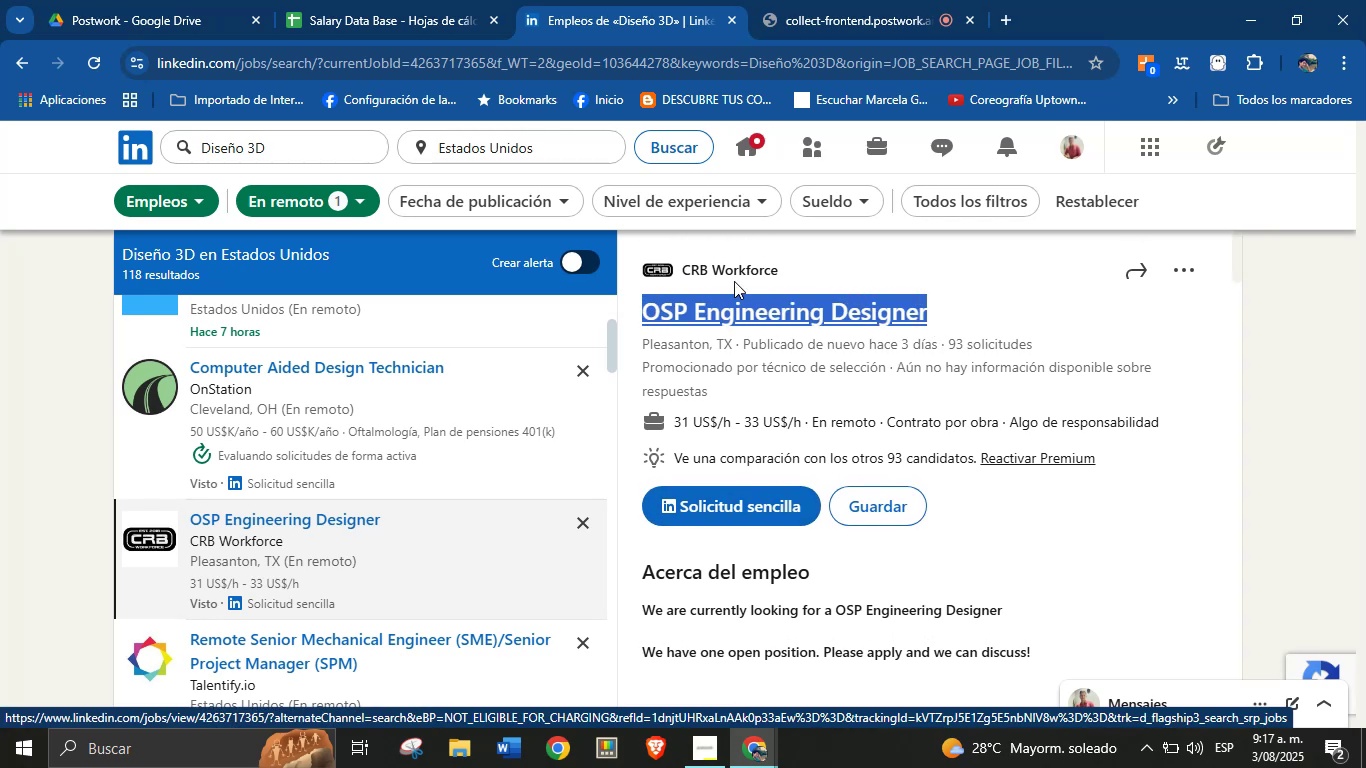 
left_click_drag(start_coordinate=[791, 276], to_coordinate=[681, 270])
 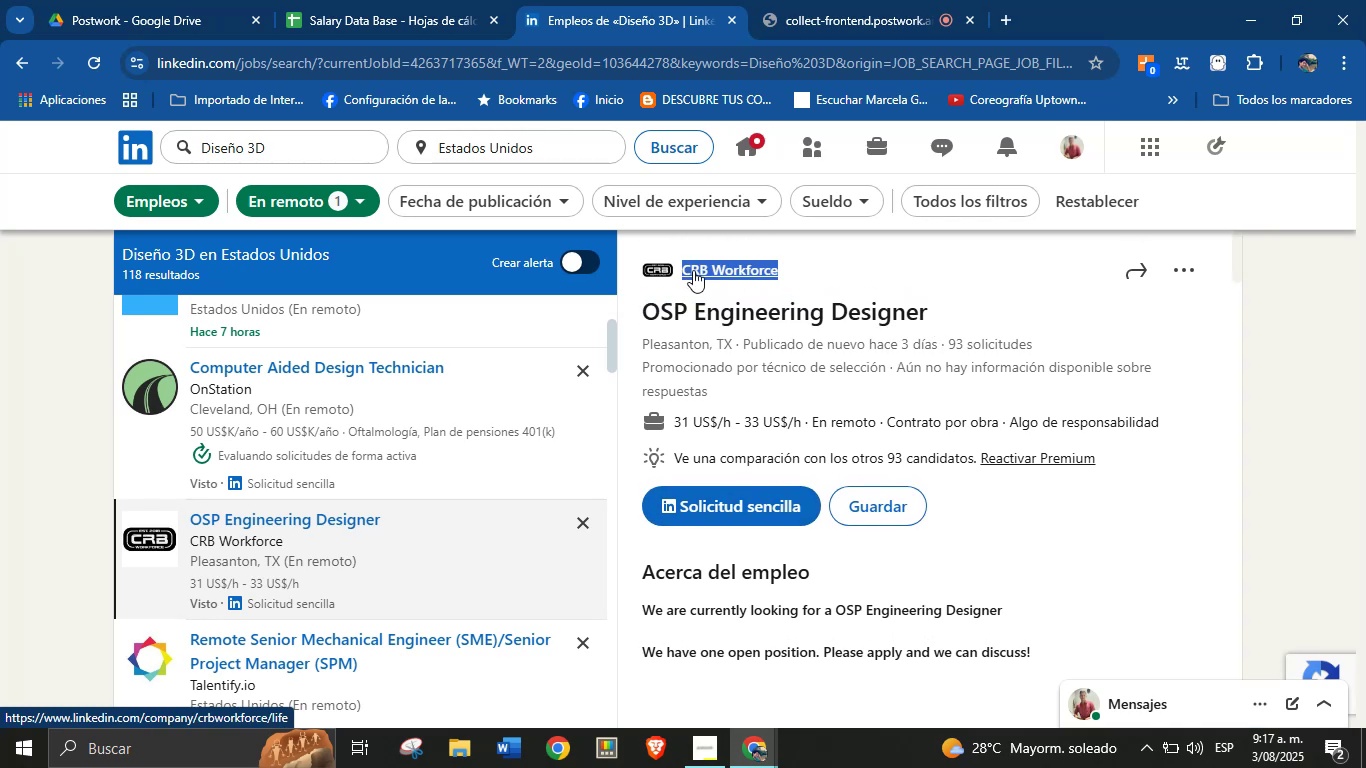 
key(Alt+Control+C)
 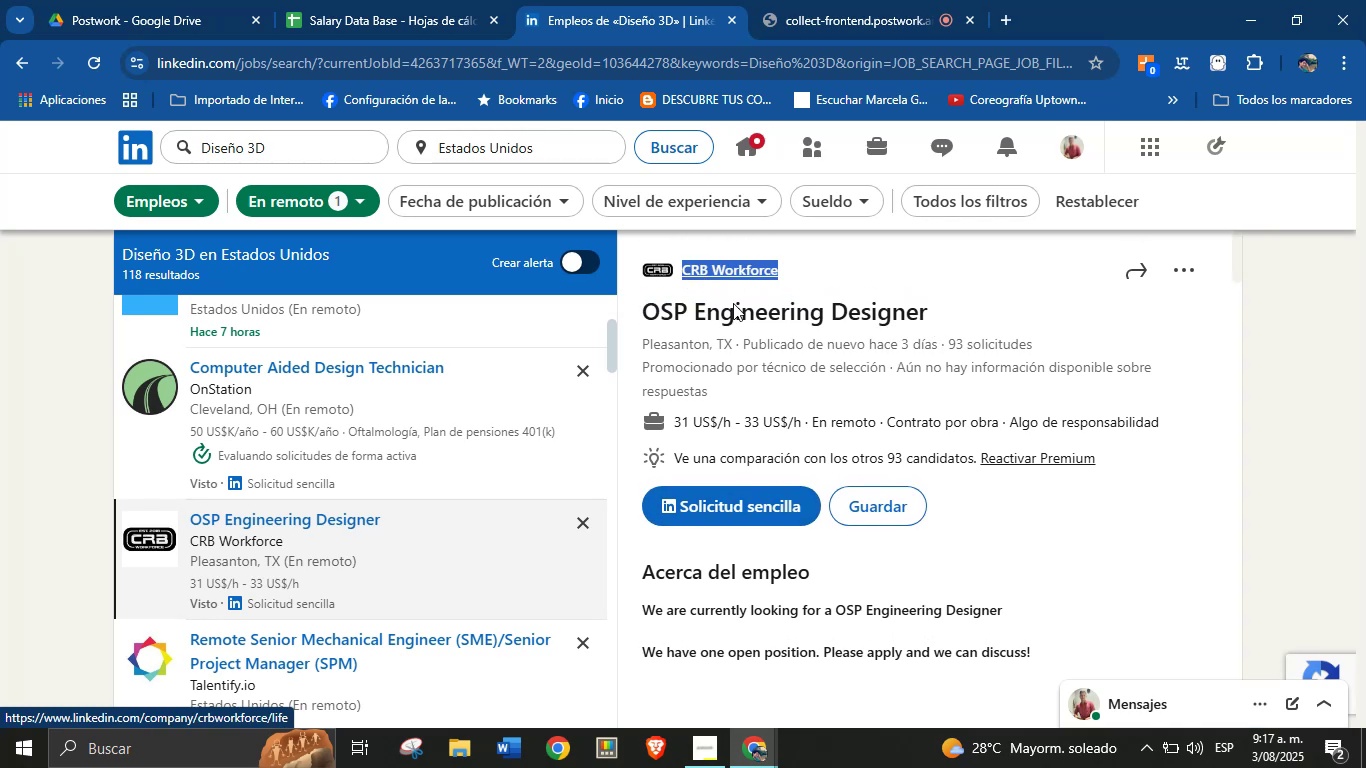 
key(Alt+AltLeft)
 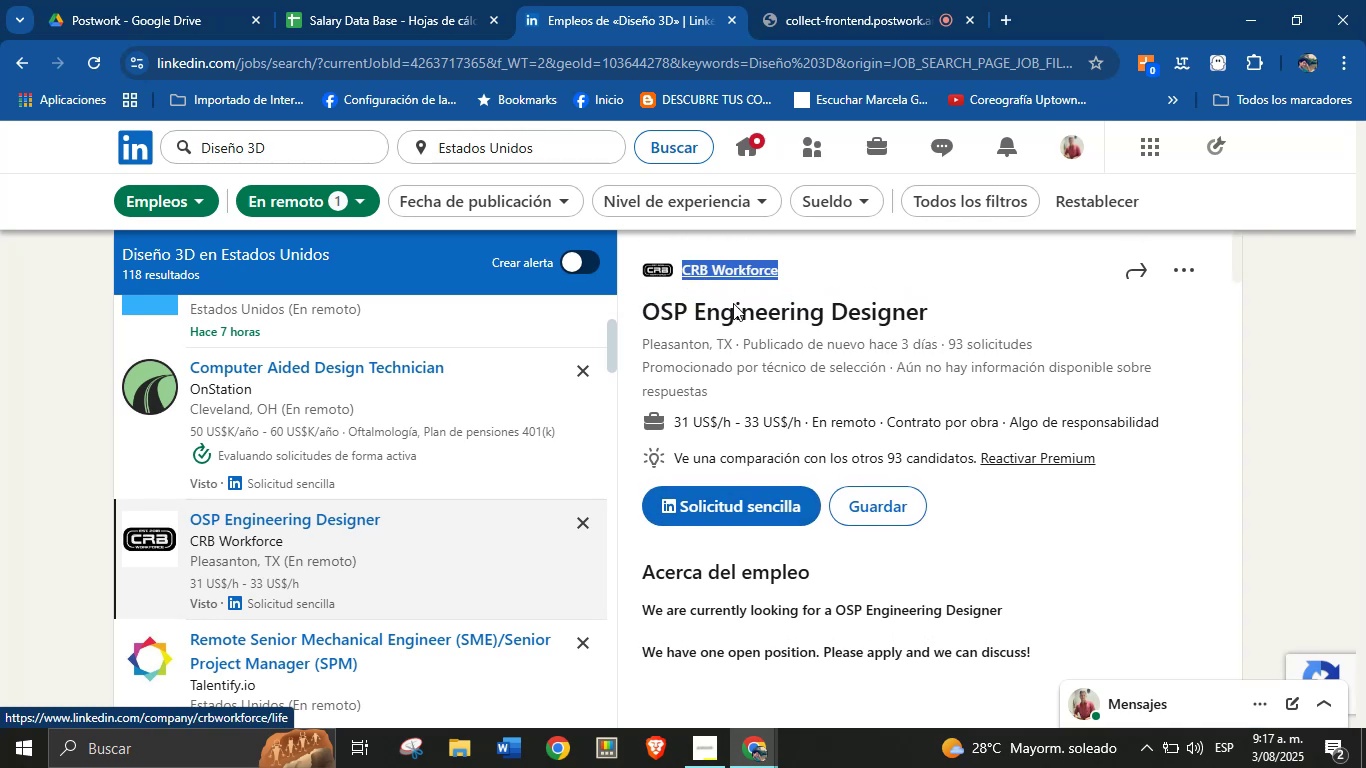 
key(Alt+Control+ControlLeft)
 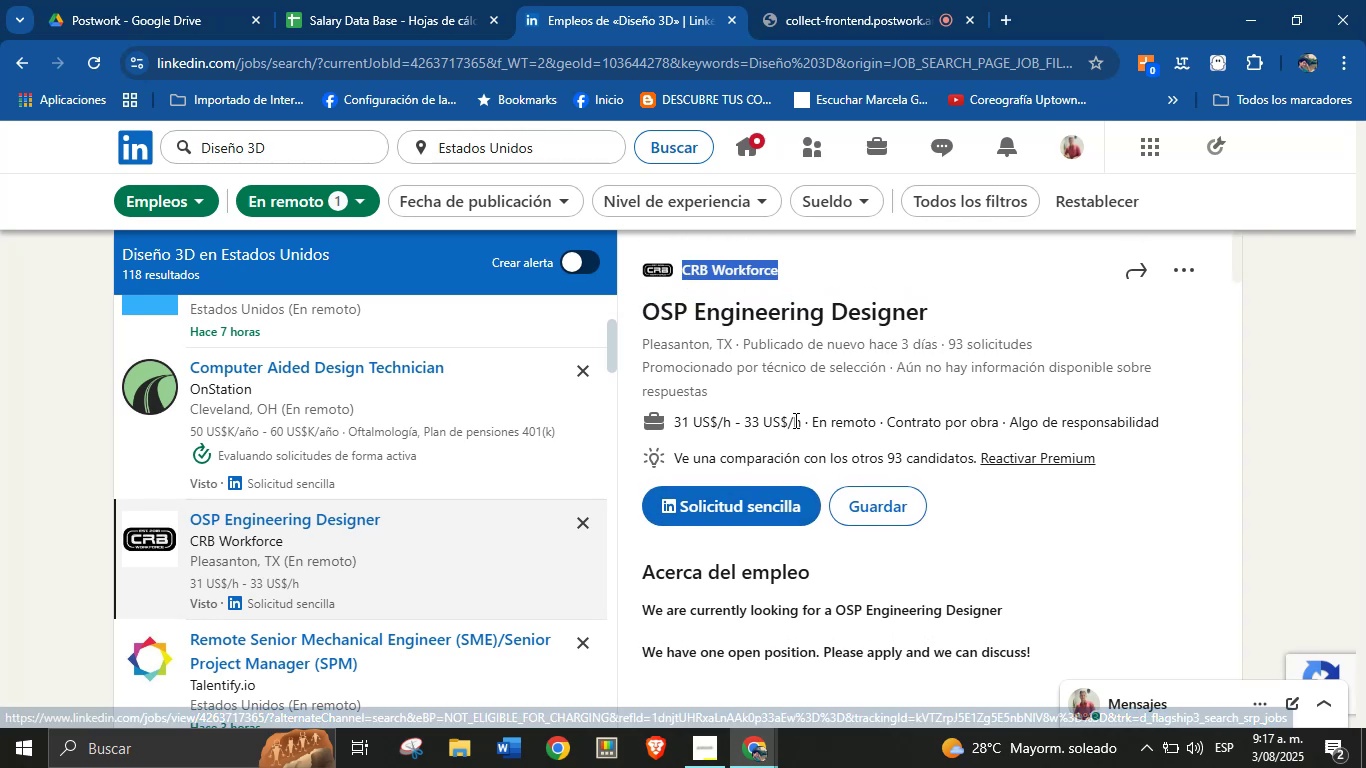 
left_click_drag(start_coordinate=[801, 420], to_coordinate=[673, 415])
 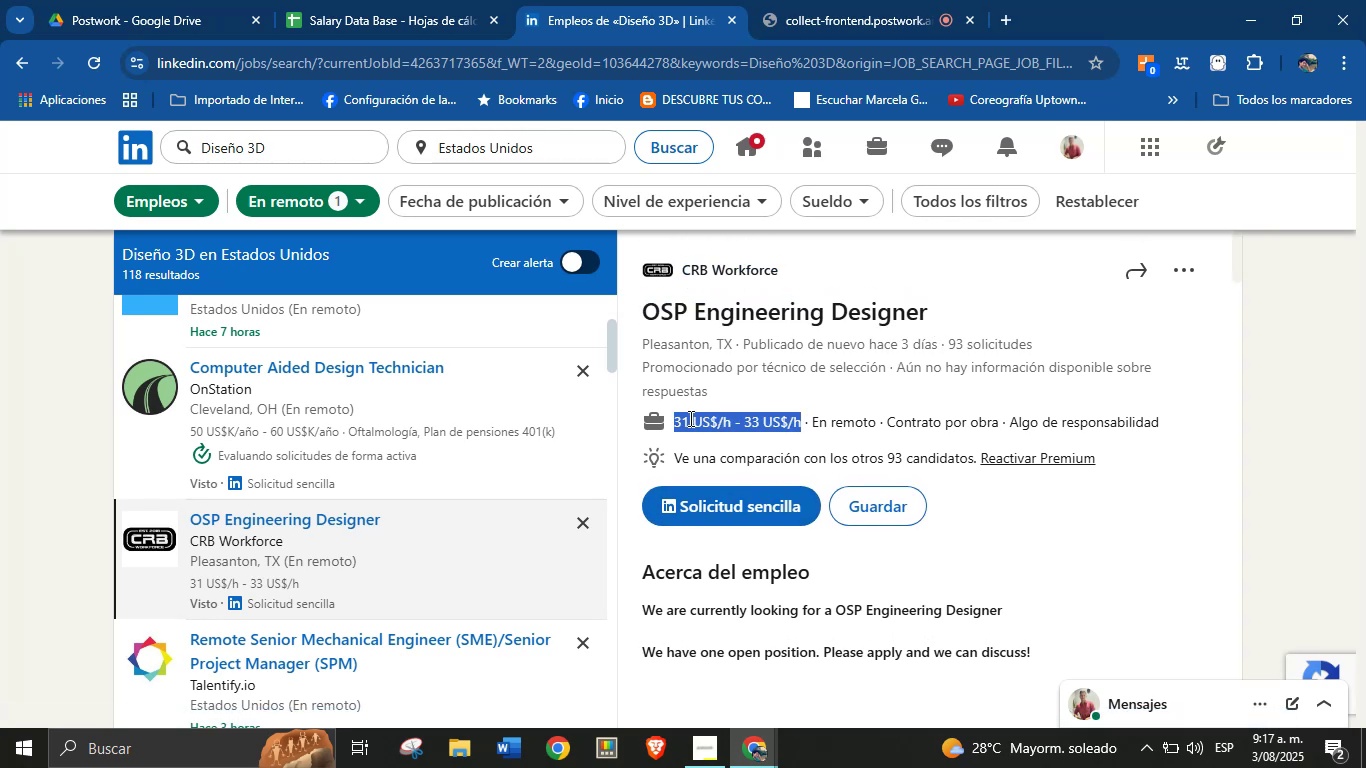 
key(Alt+Control+ControlLeft)
 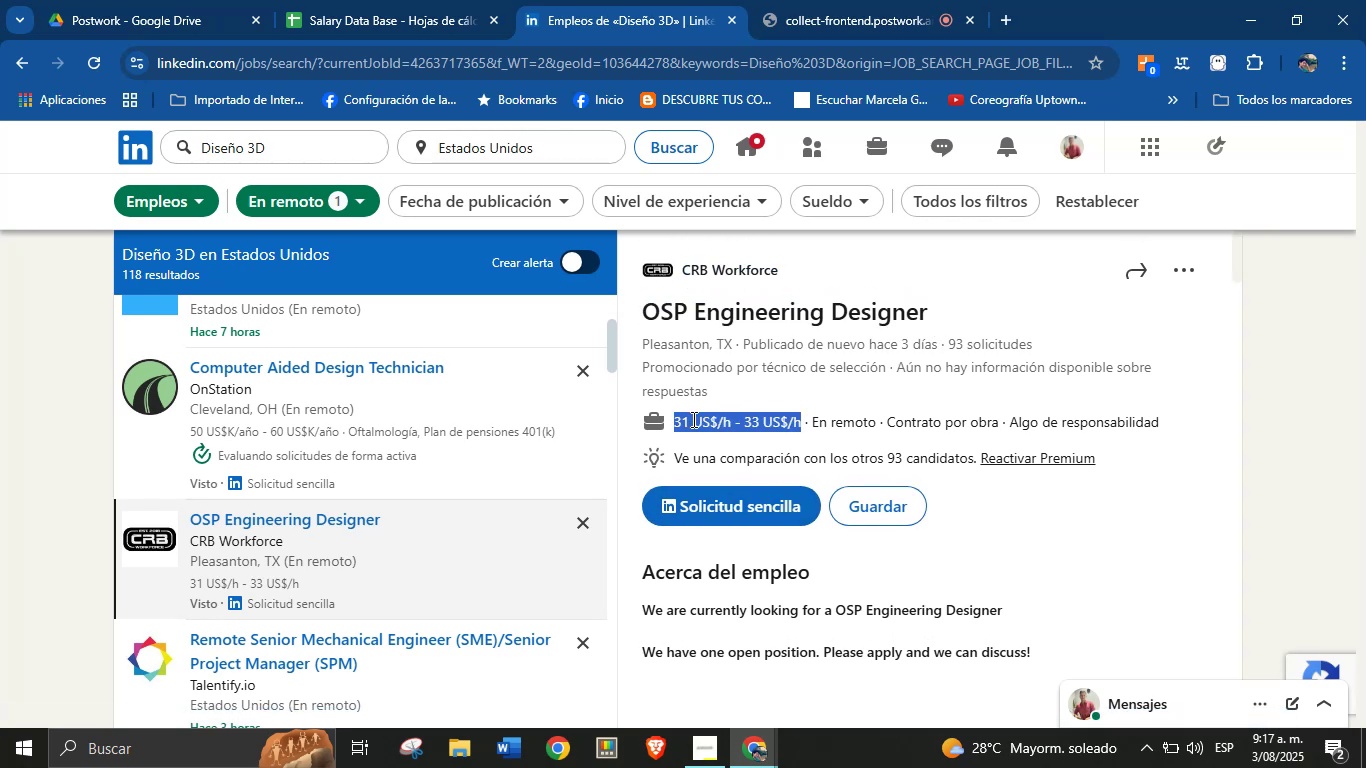 
key(Alt+AltLeft)
 